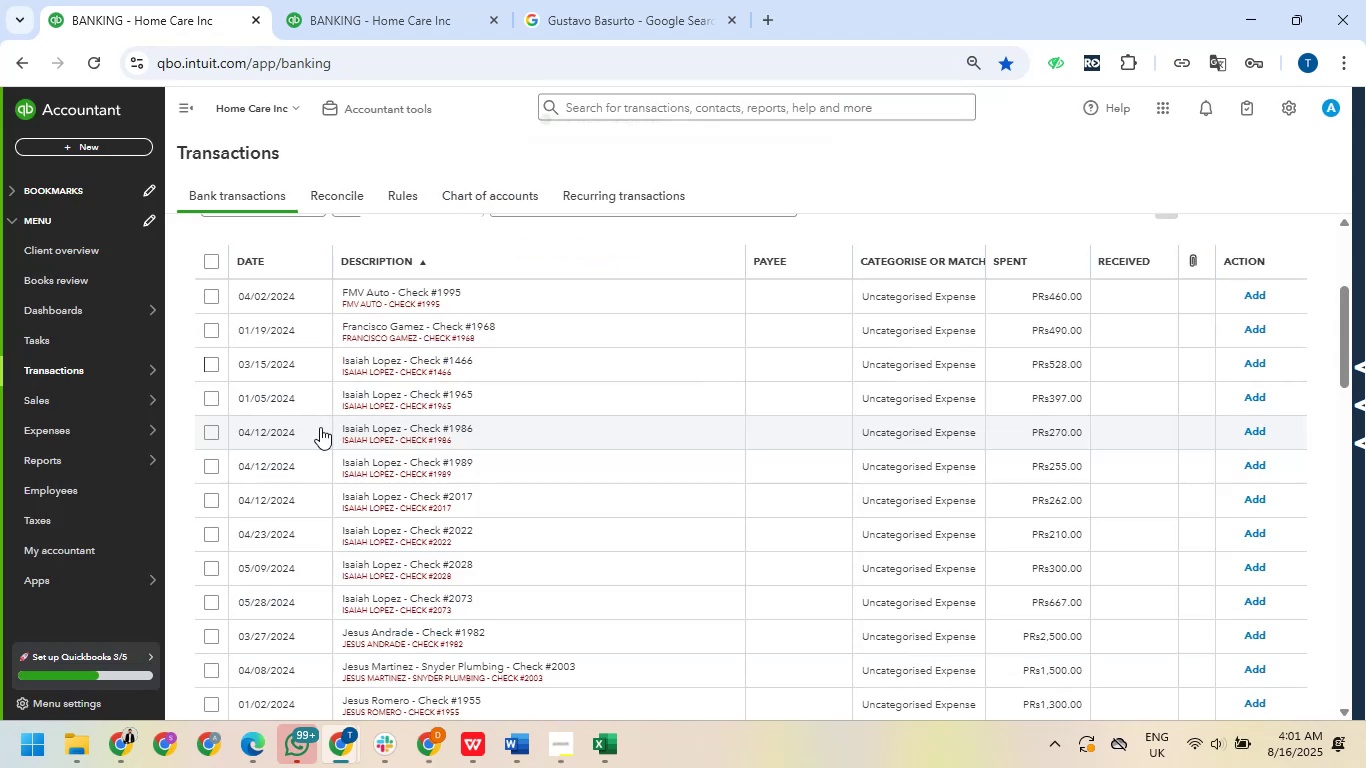 
left_click([432, 307])
 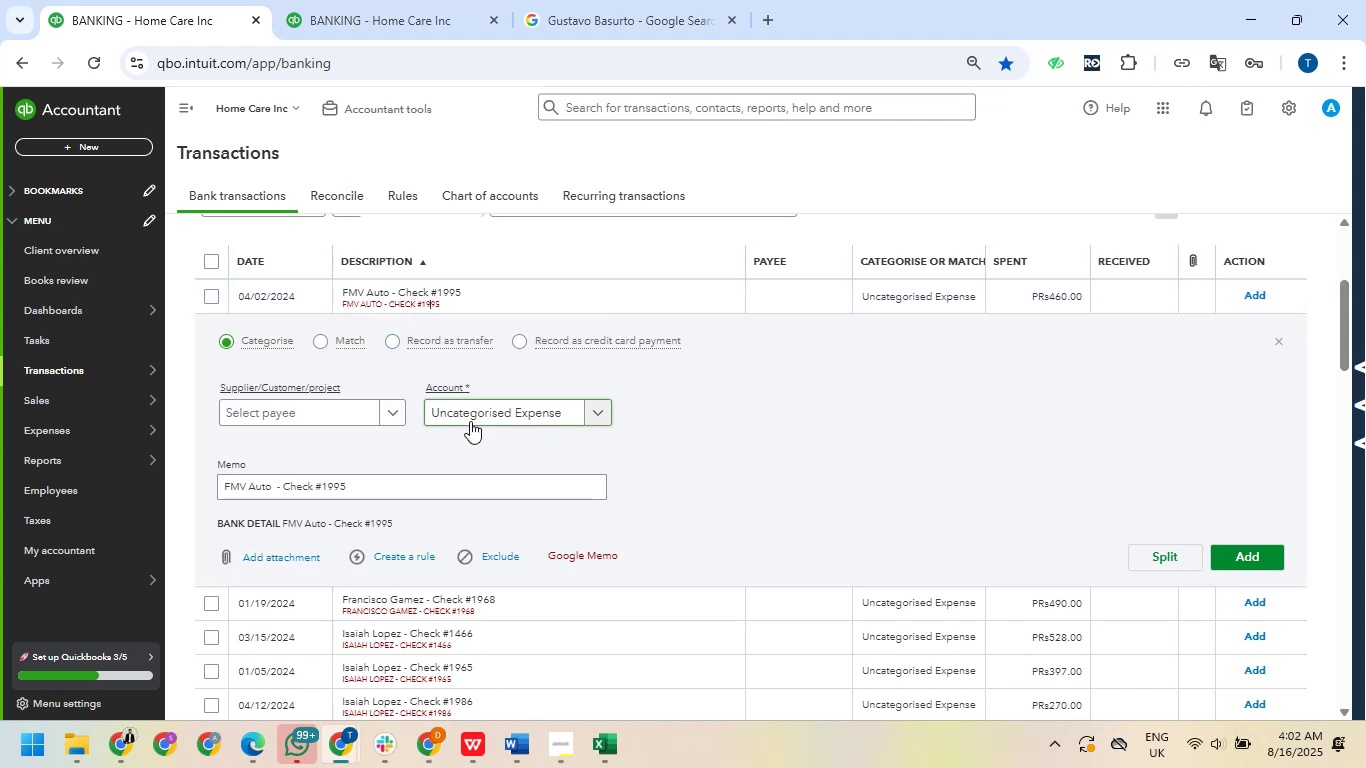 
left_click([467, 409])
 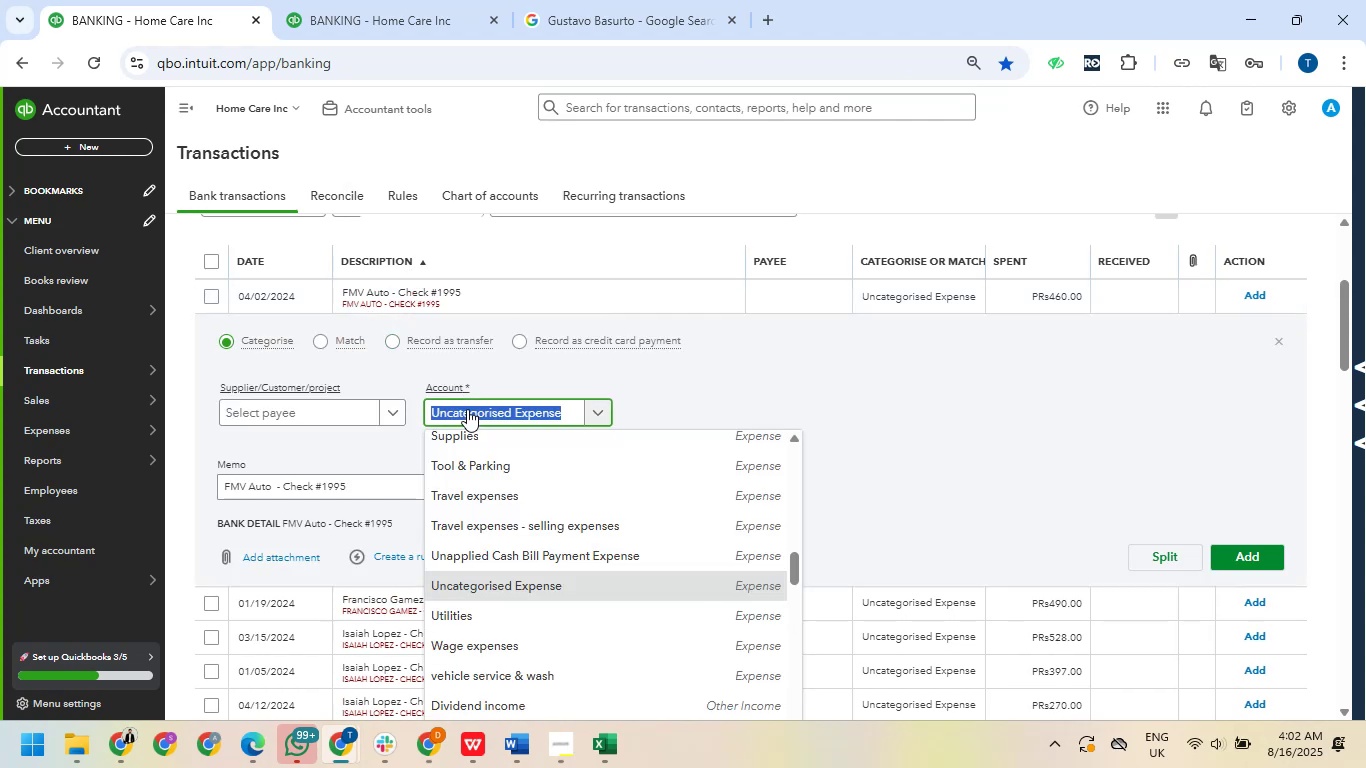 
type(pro)
 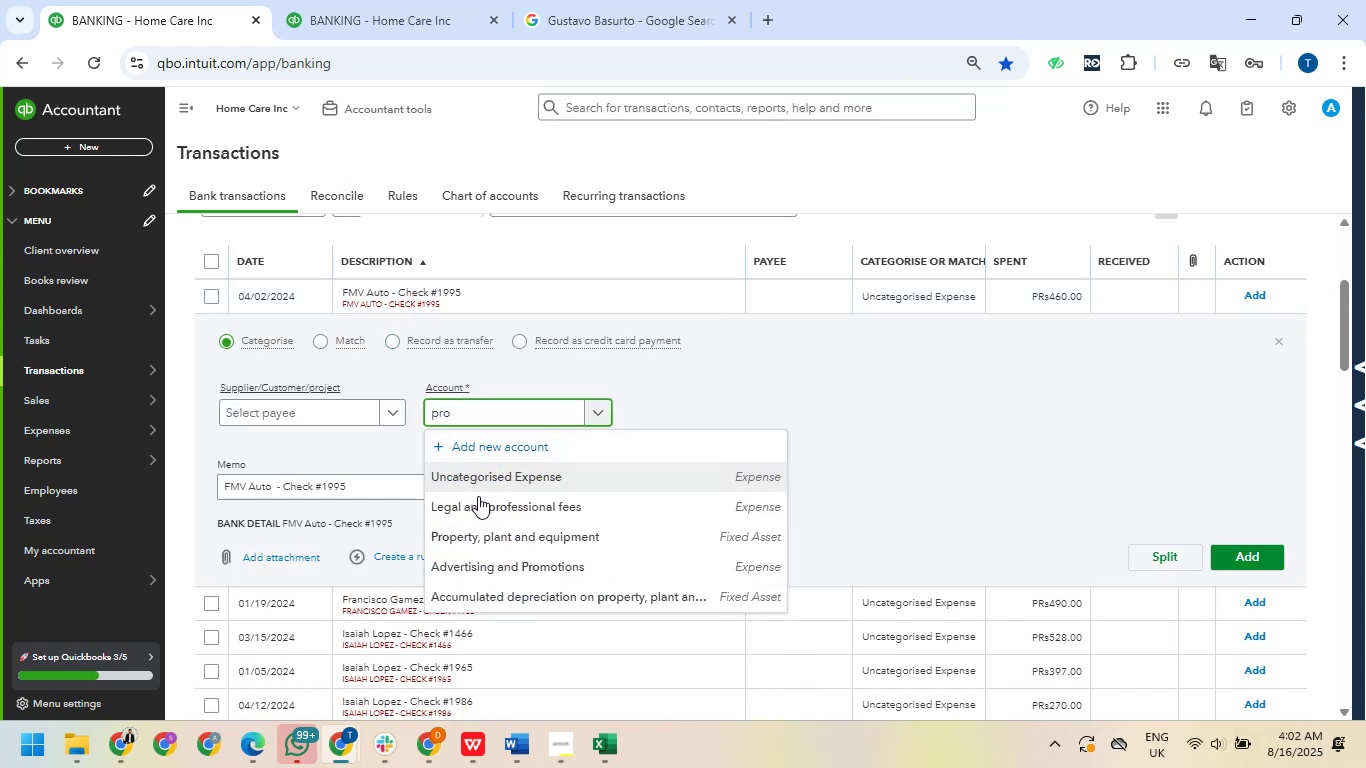 
left_click([486, 511])
 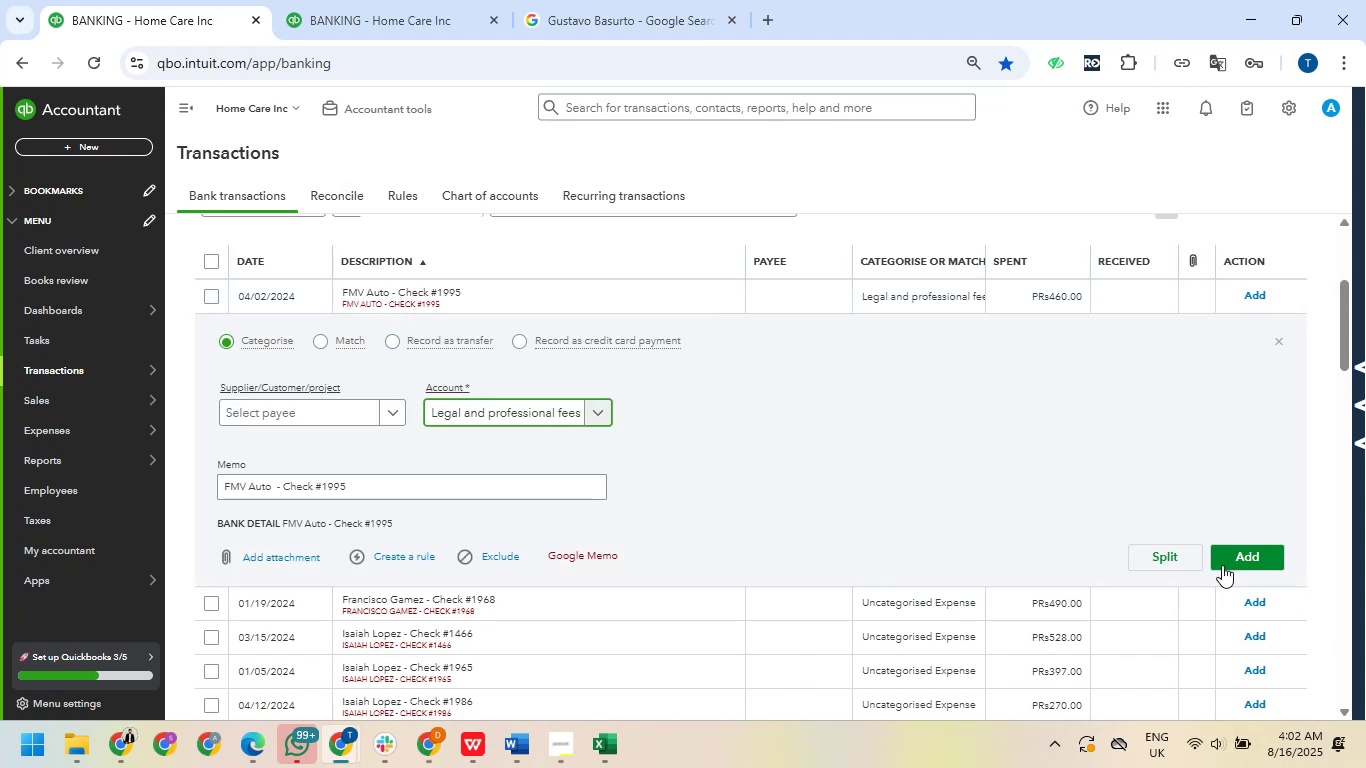 
left_click([1245, 563])
 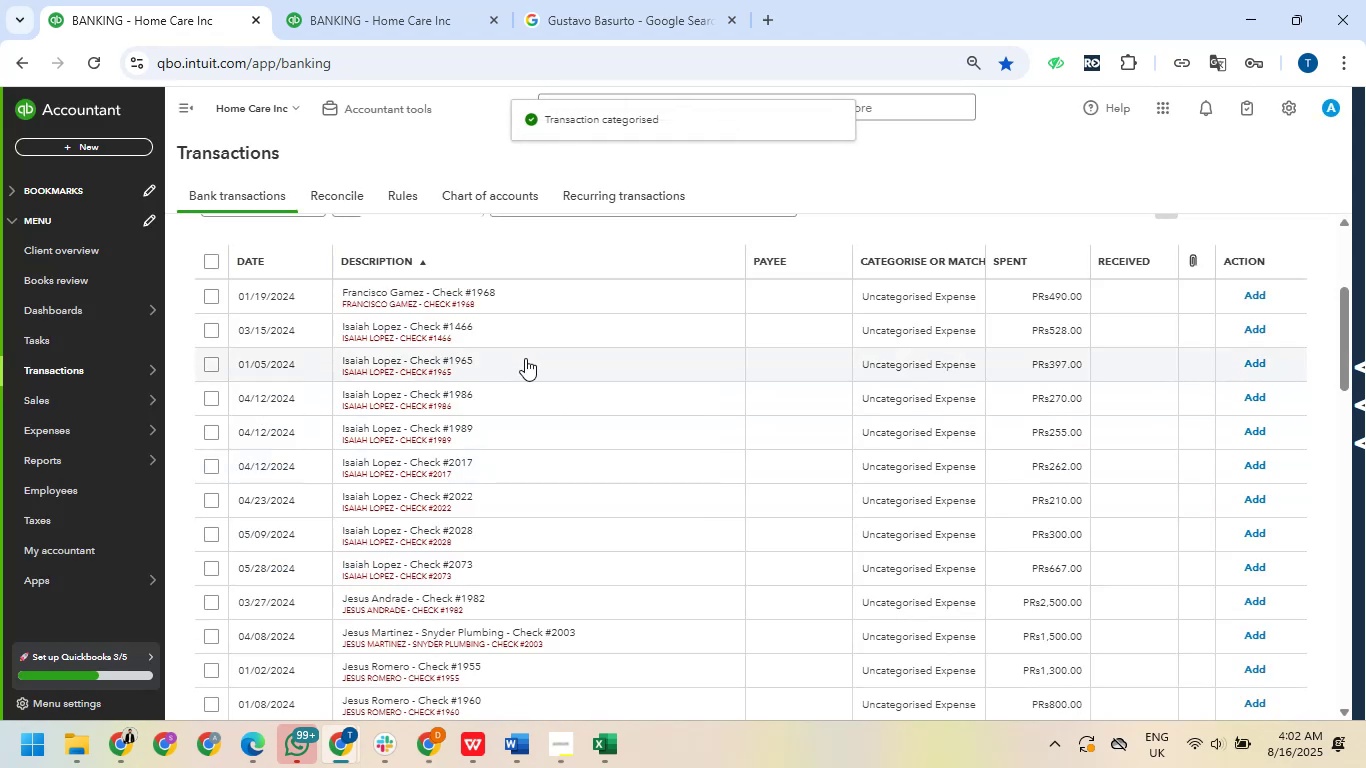 
left_click([513, 303])
 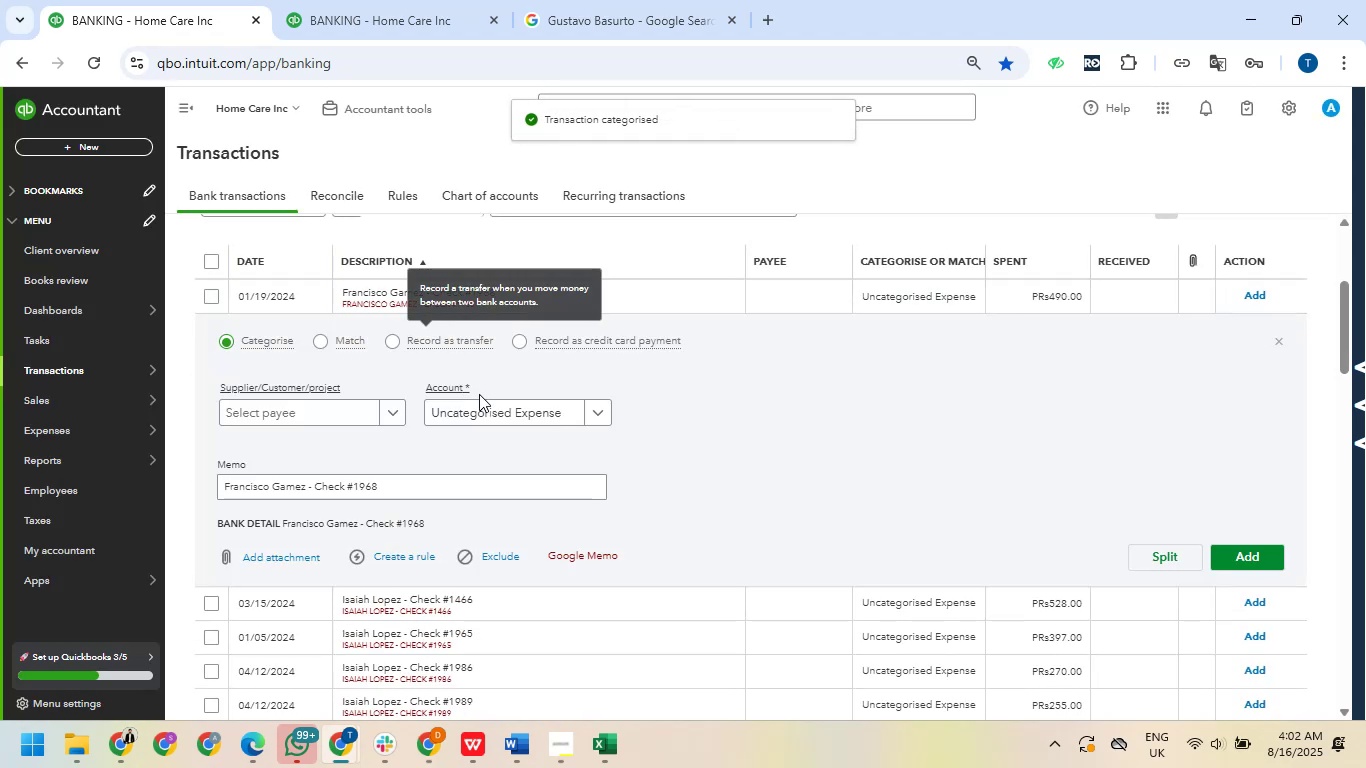 
left_click([479, 410])
 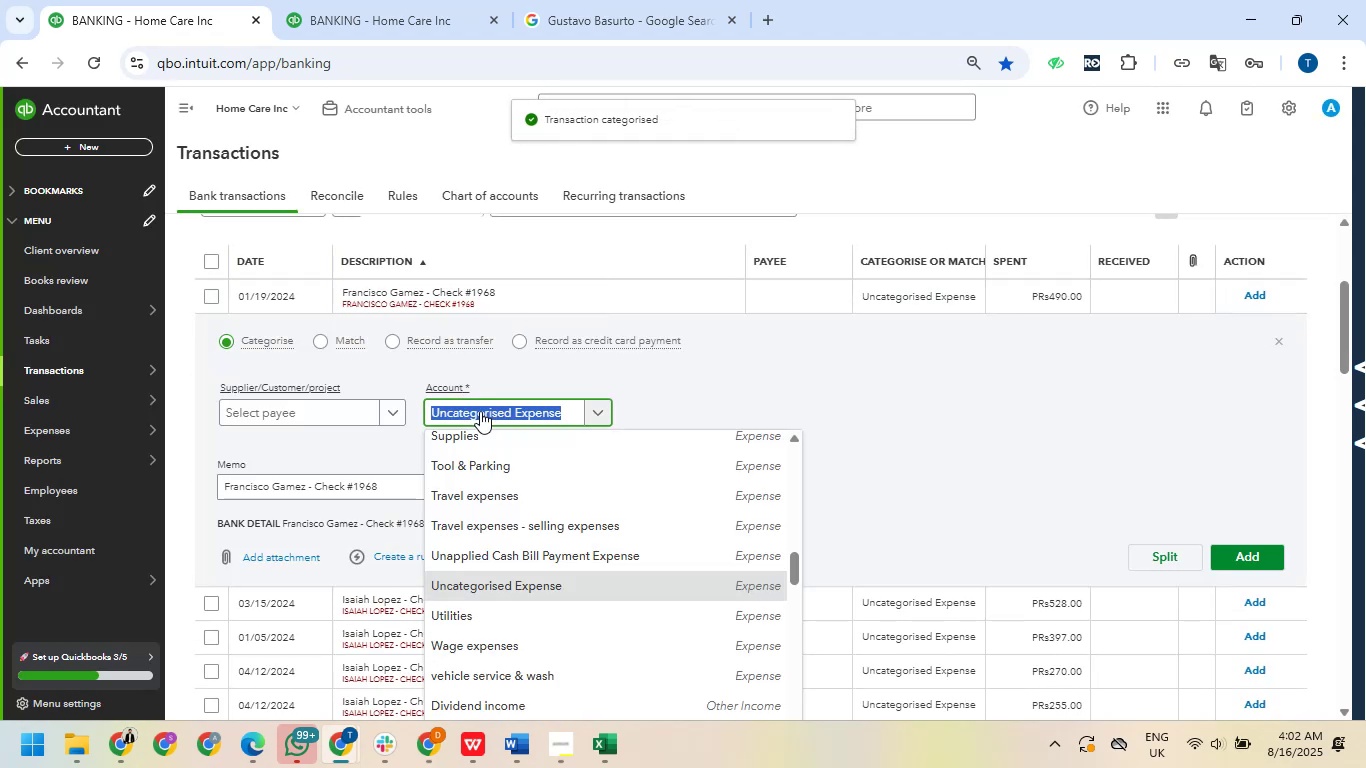 
type(comm)
 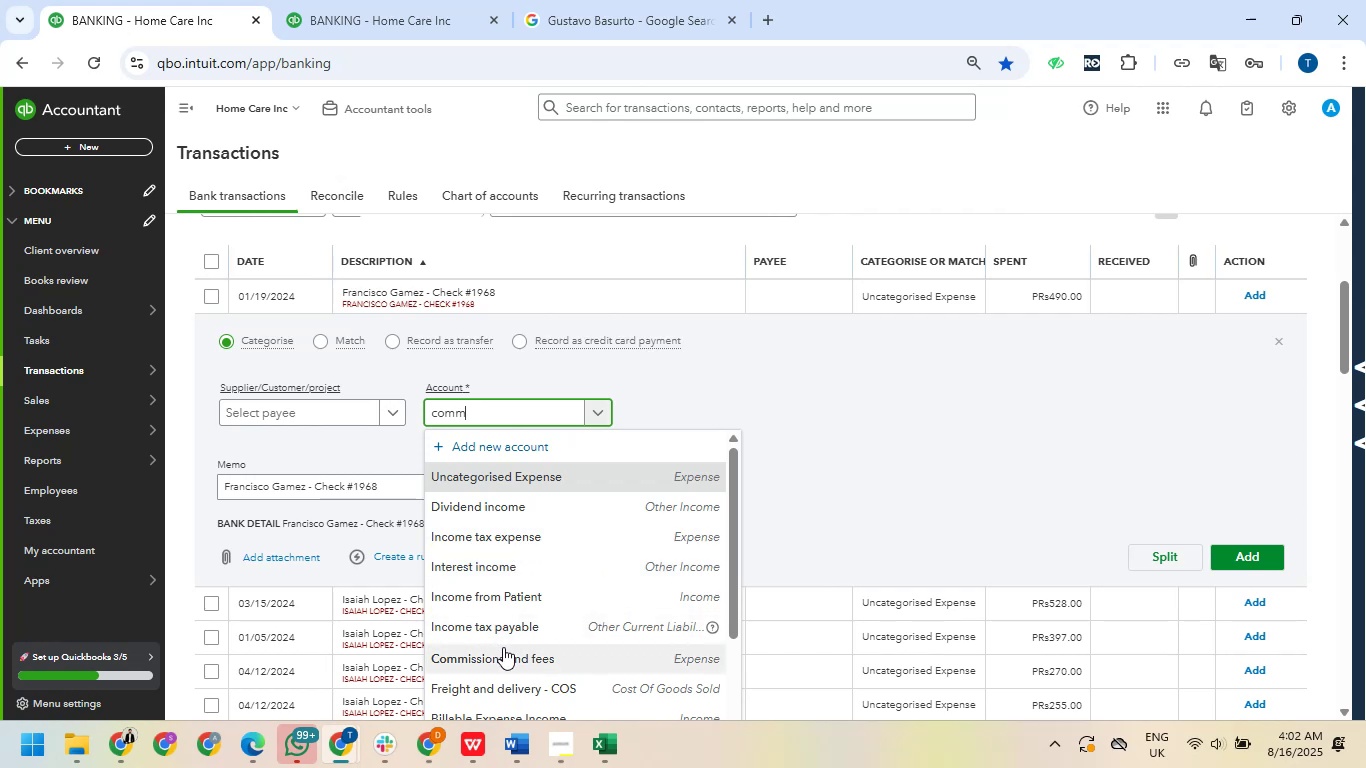 
wait(6.14)
 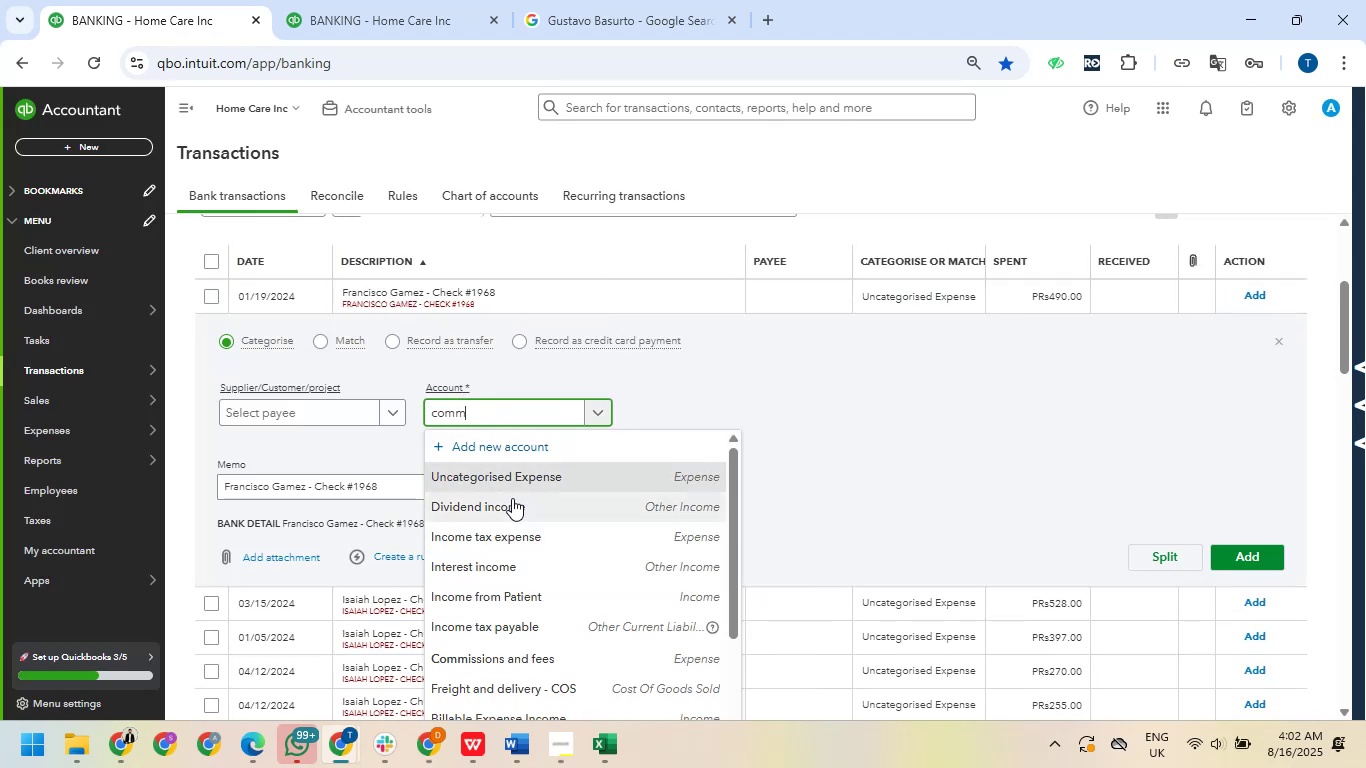 
left_click([1221, 555])
 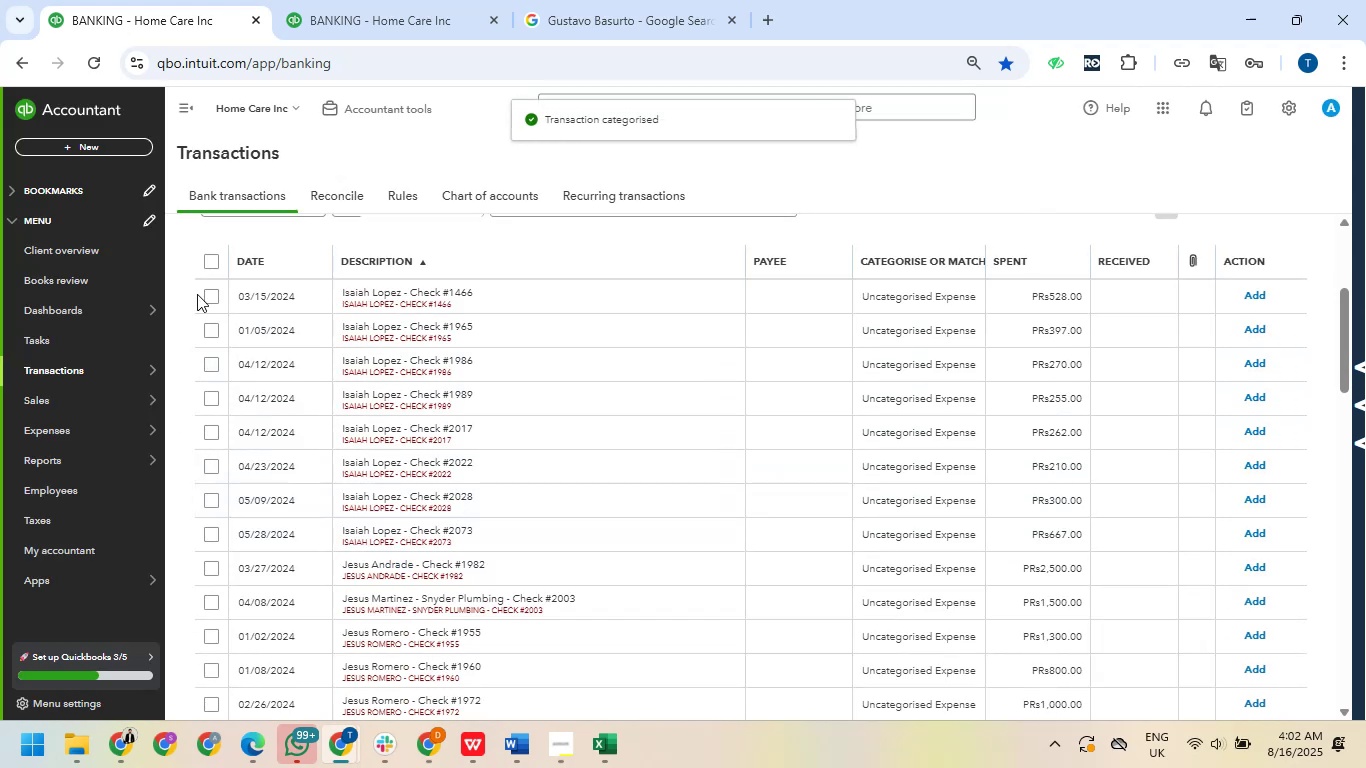 
left_click([209, 299])
 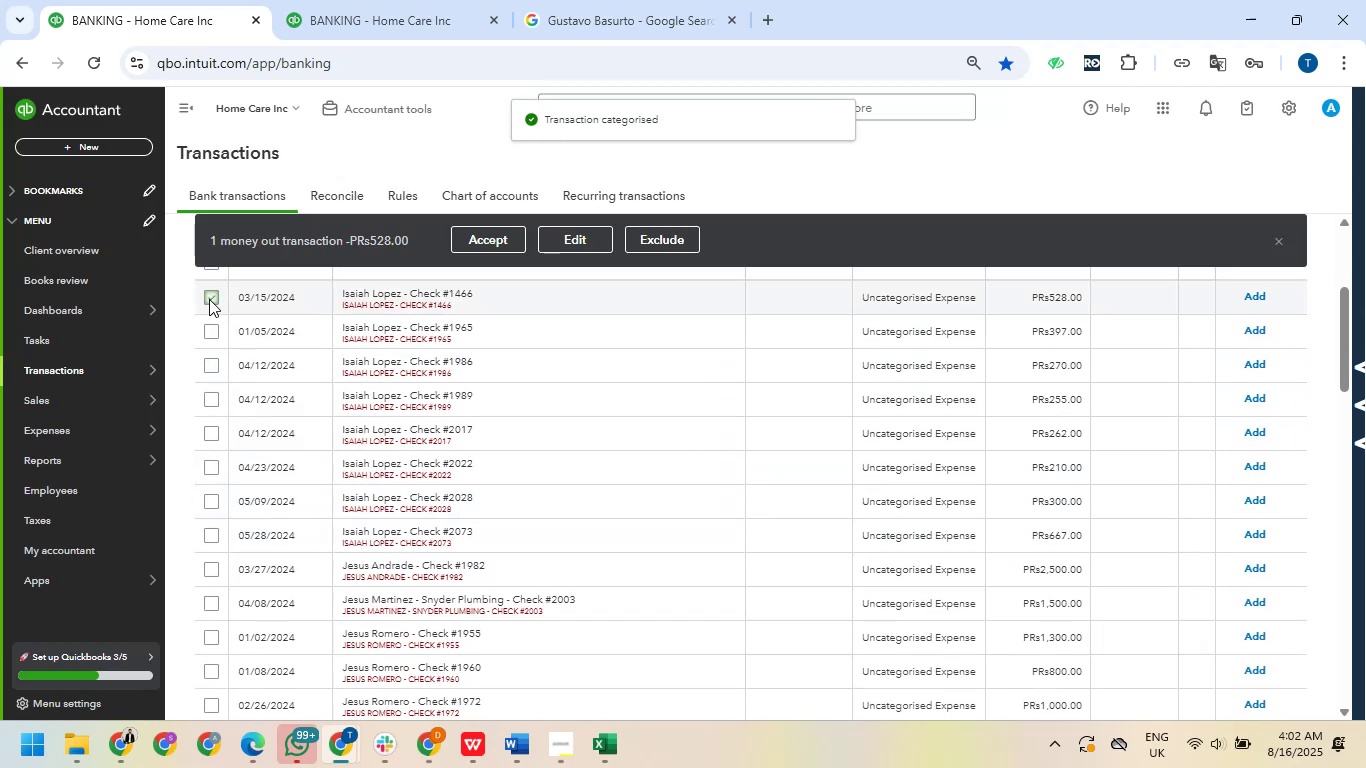 
hold_key(key=ShiftLeft, duration=1.52)
 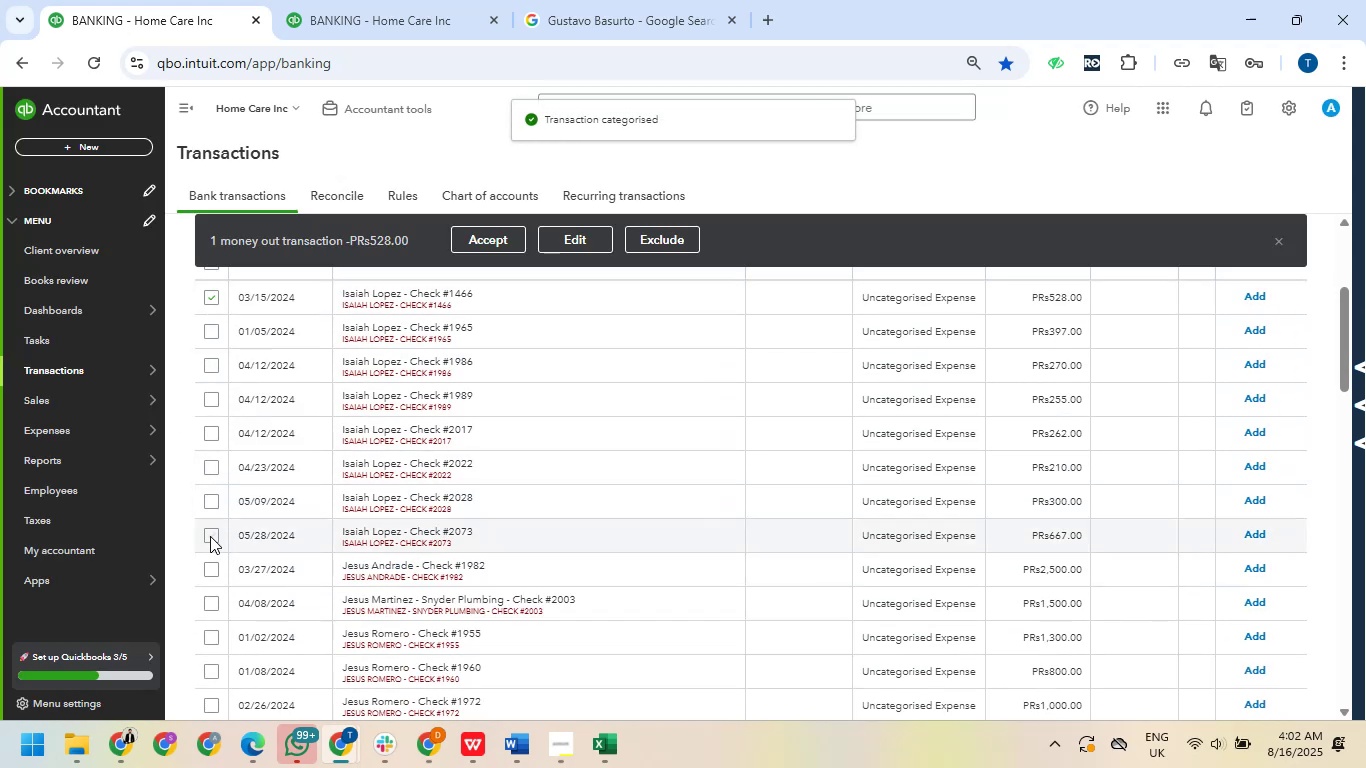 
hold_key(key=ShiftLeft, duration=1.04)
 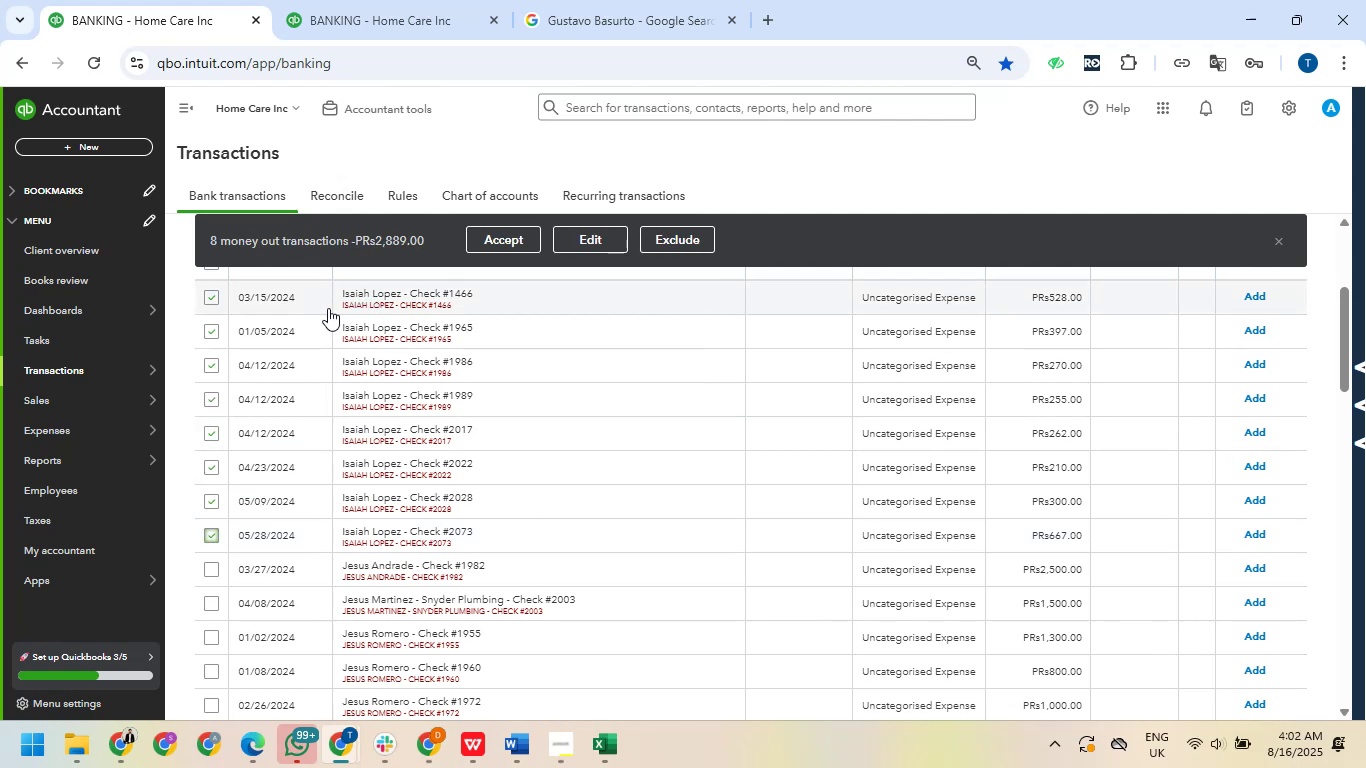 
left_click([593, 237])
 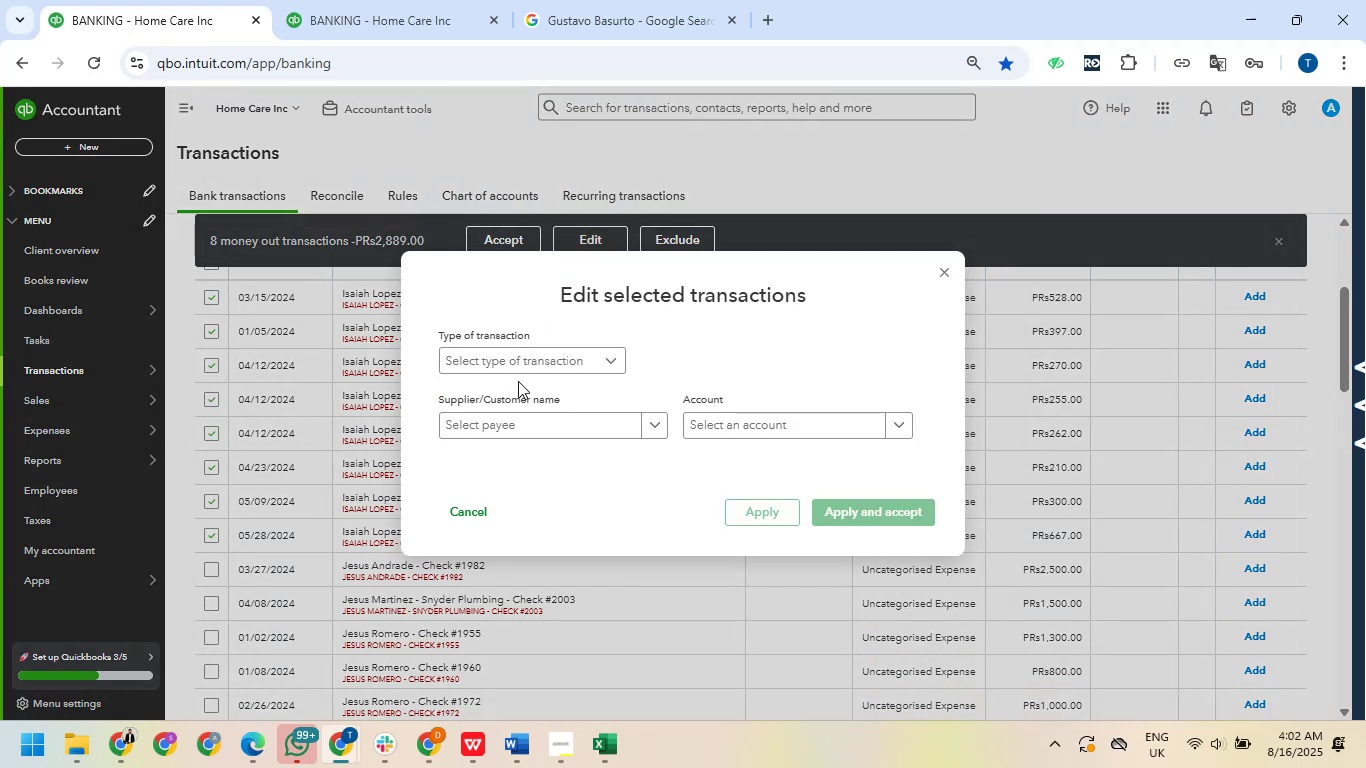 
left_click([518, 362])
 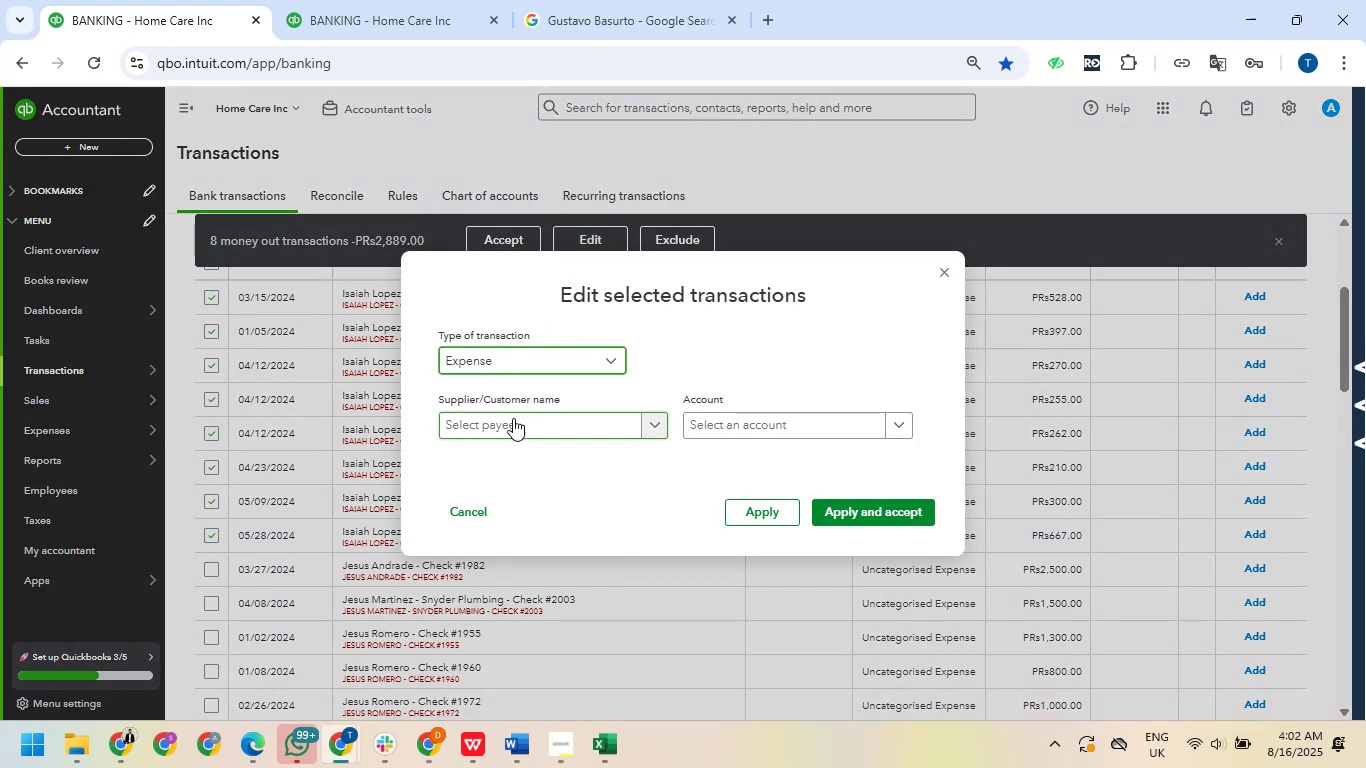 
left_click([513, 423])
 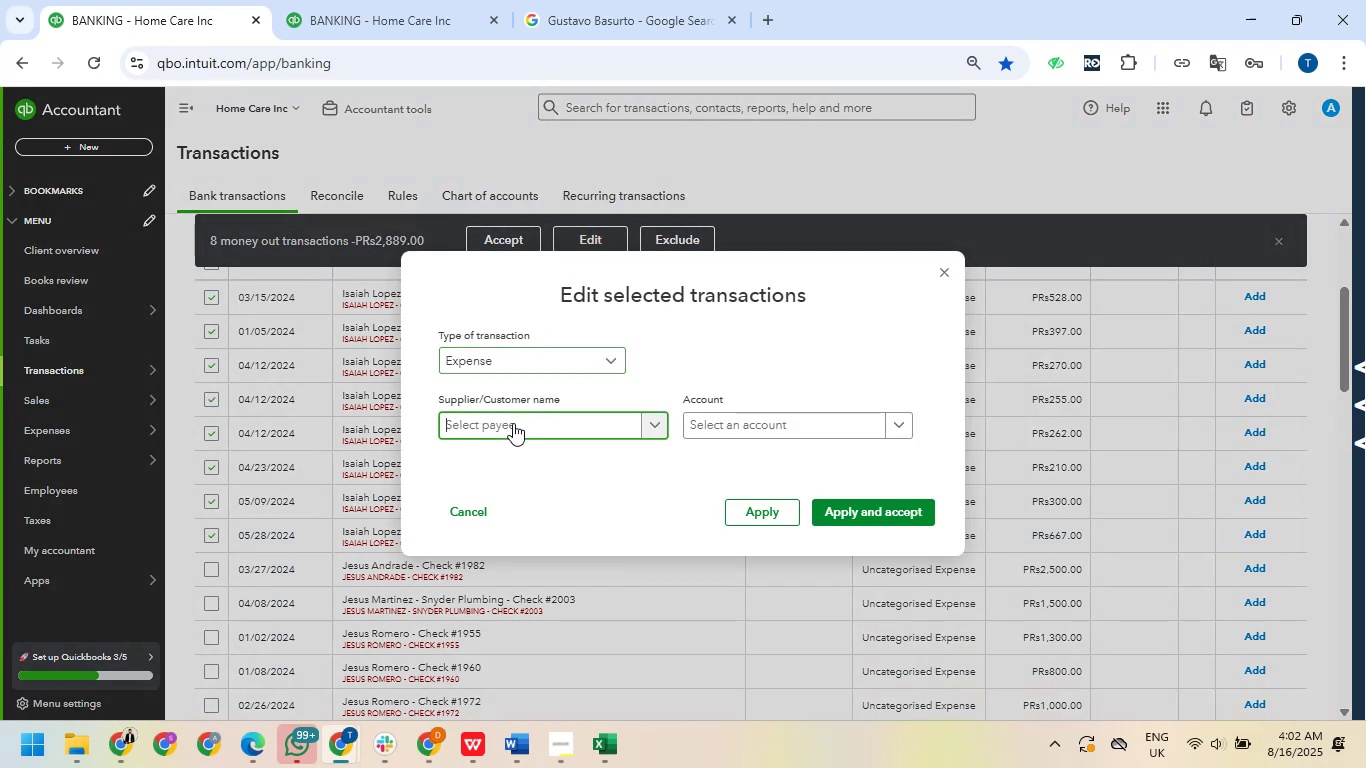 
key(Control+V)
 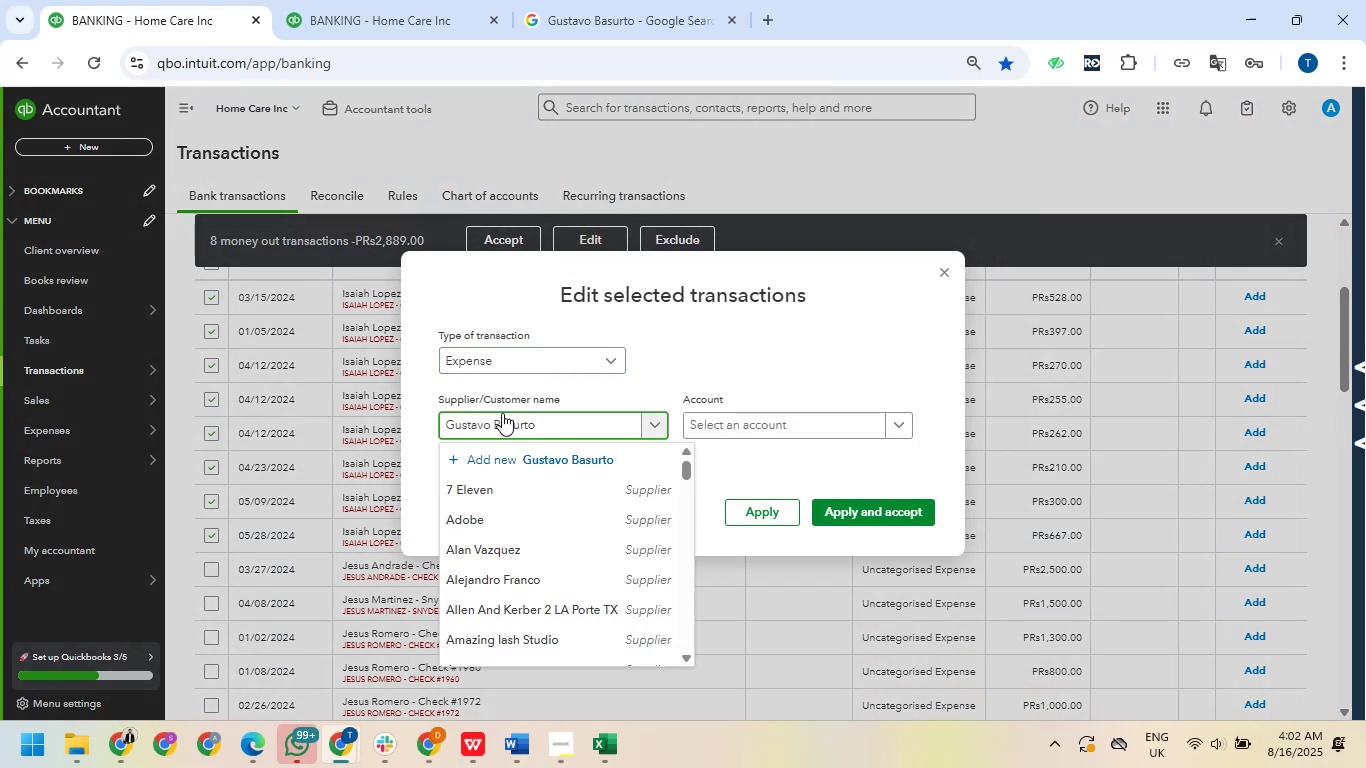 
hold_key(key=Backspace, duration=1.53)
 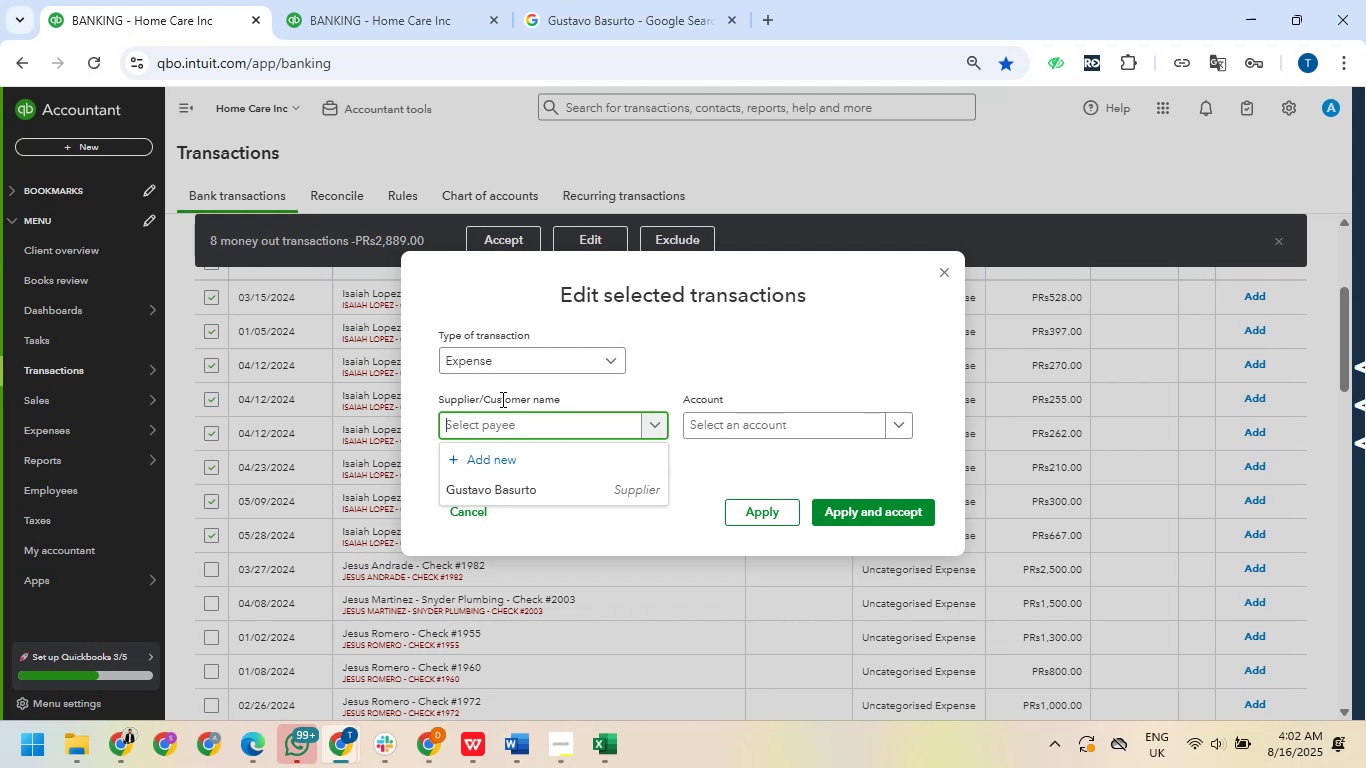 
key(Backspace)
type(isaiah lopez)
 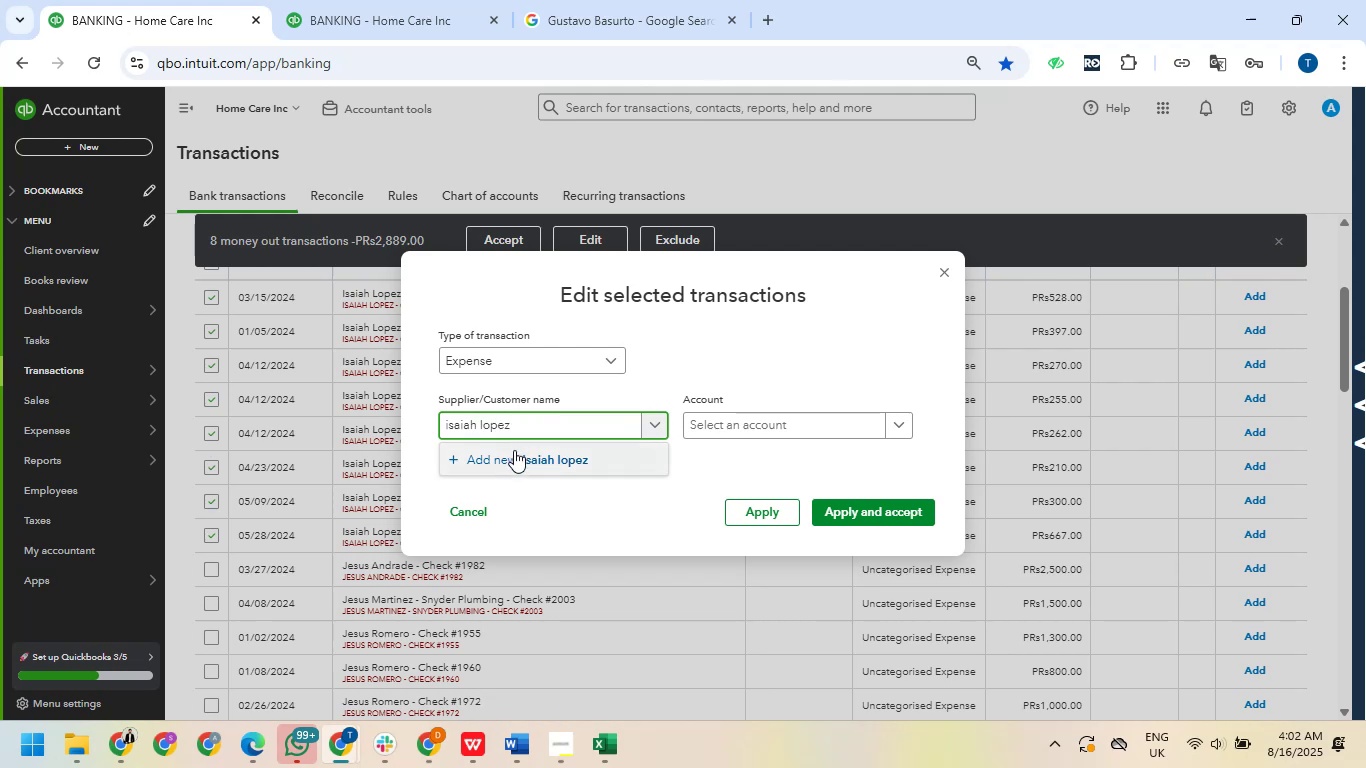 
left_click([512, 453])
 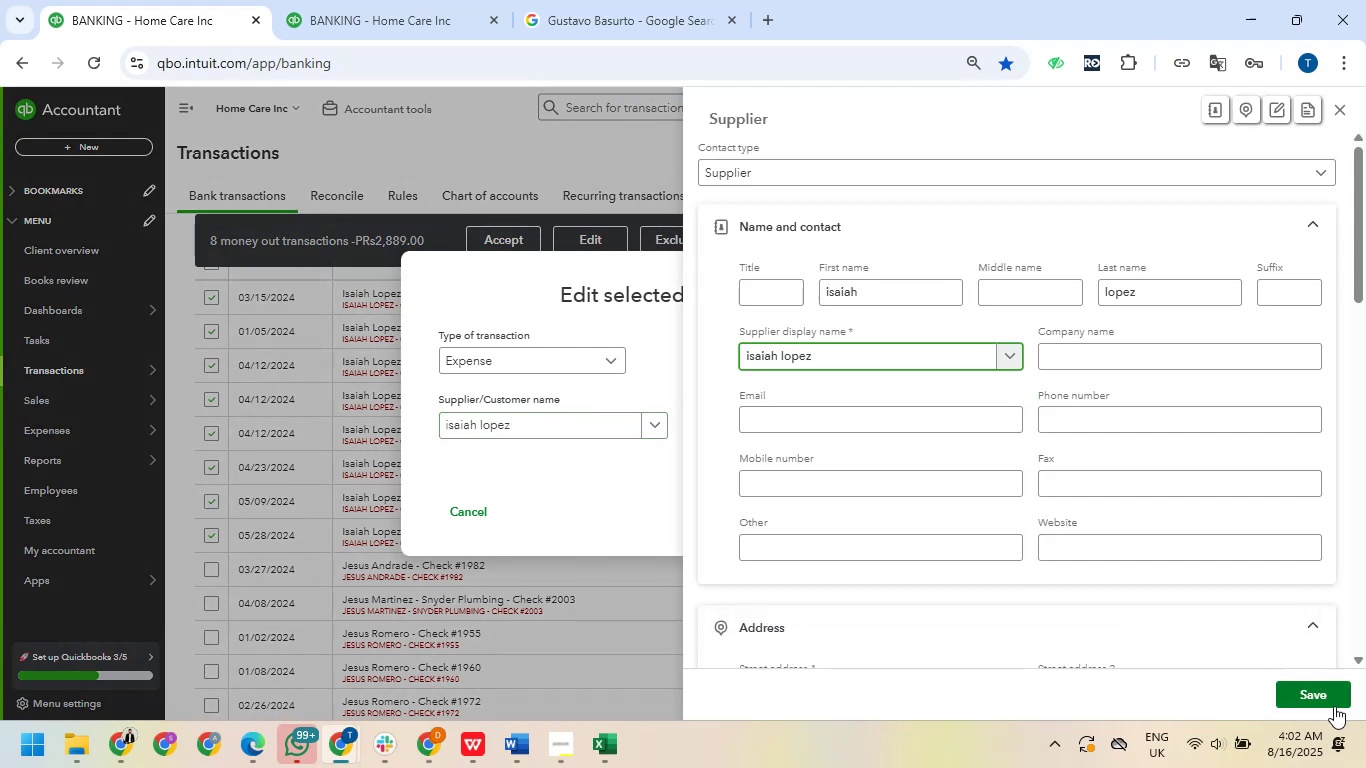 
left_click([1317, 697])
 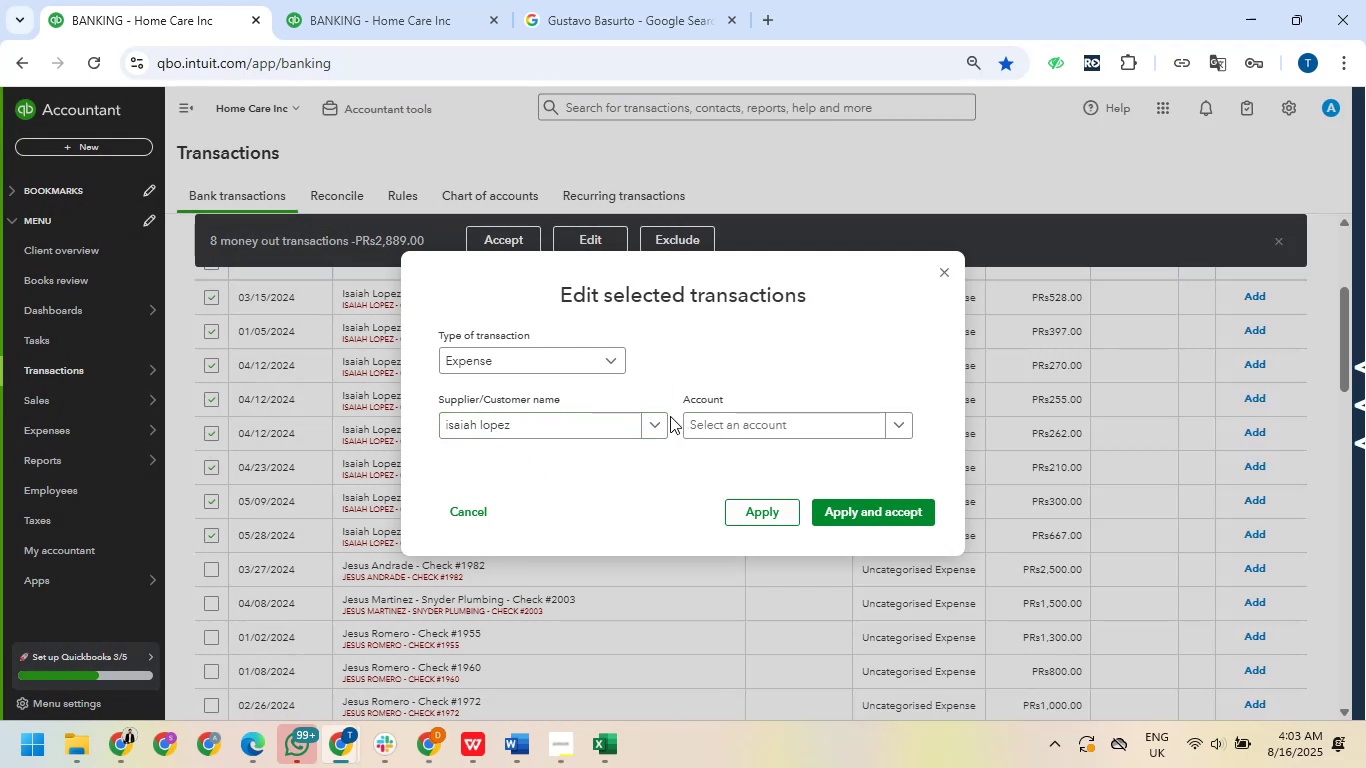 
left_click([721, 428])
 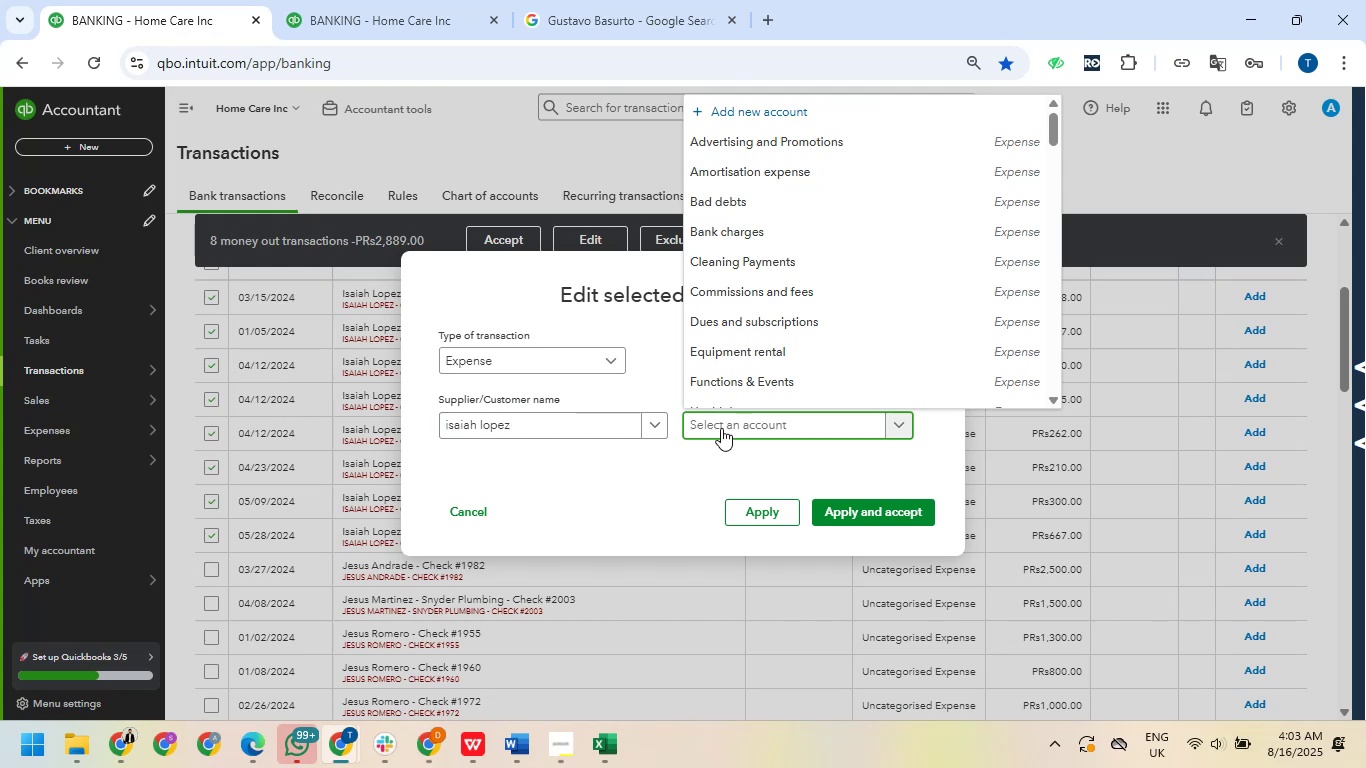 
type(comm)
 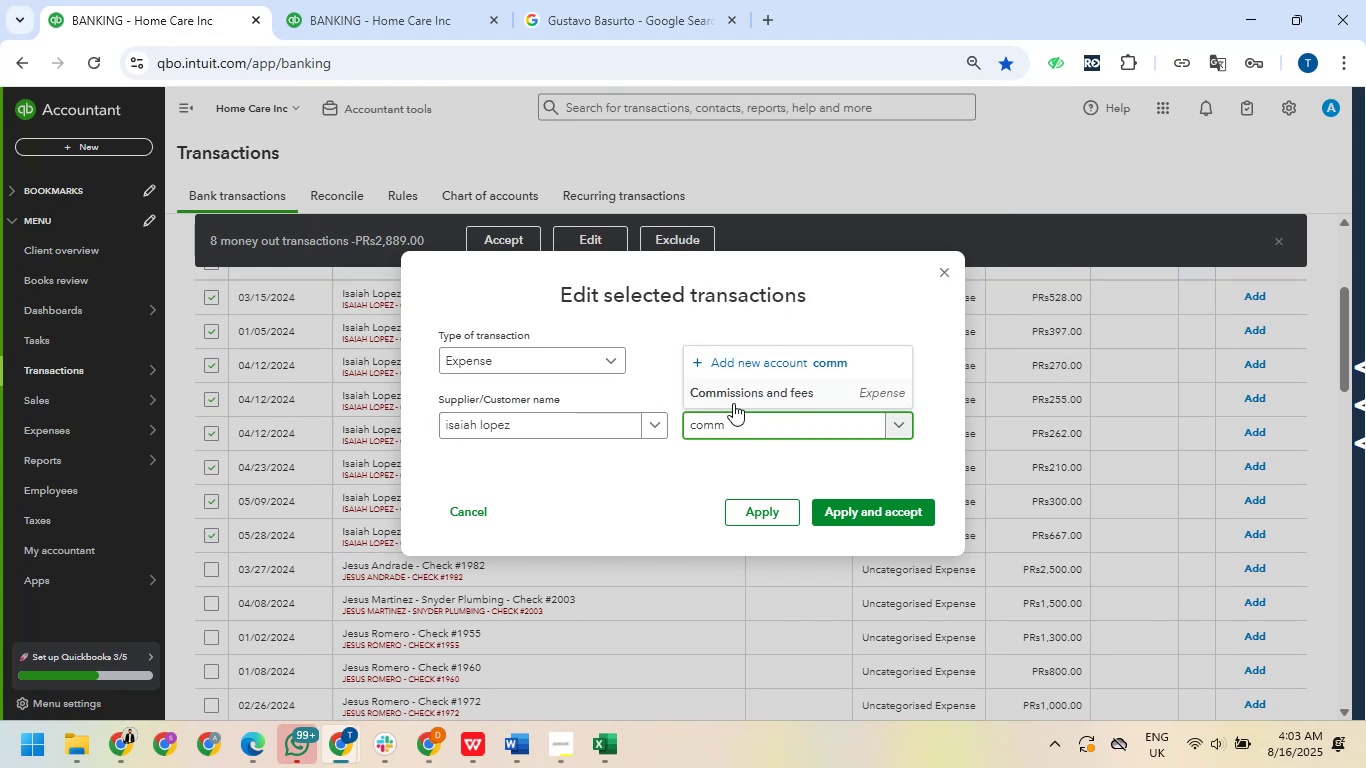 
left_click([741, 391])
 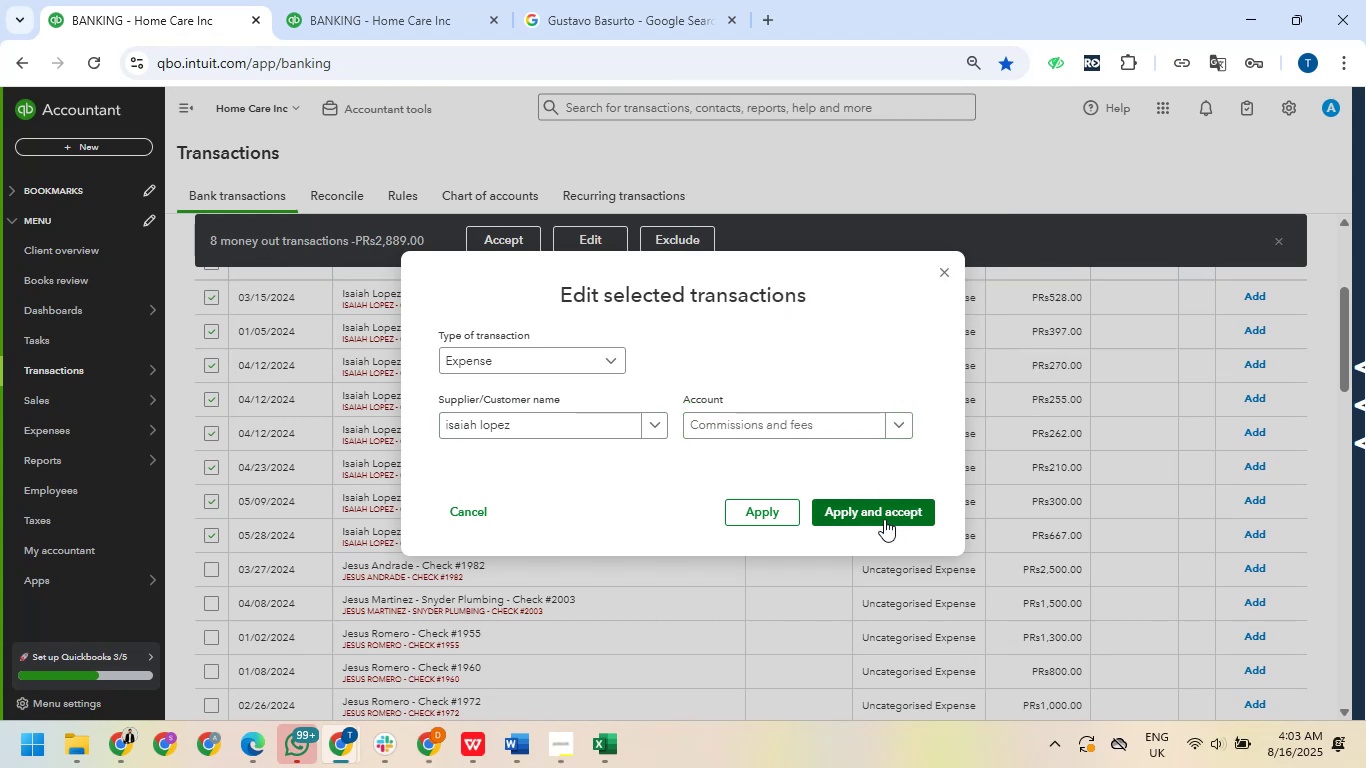 
left_click([880, 513])
 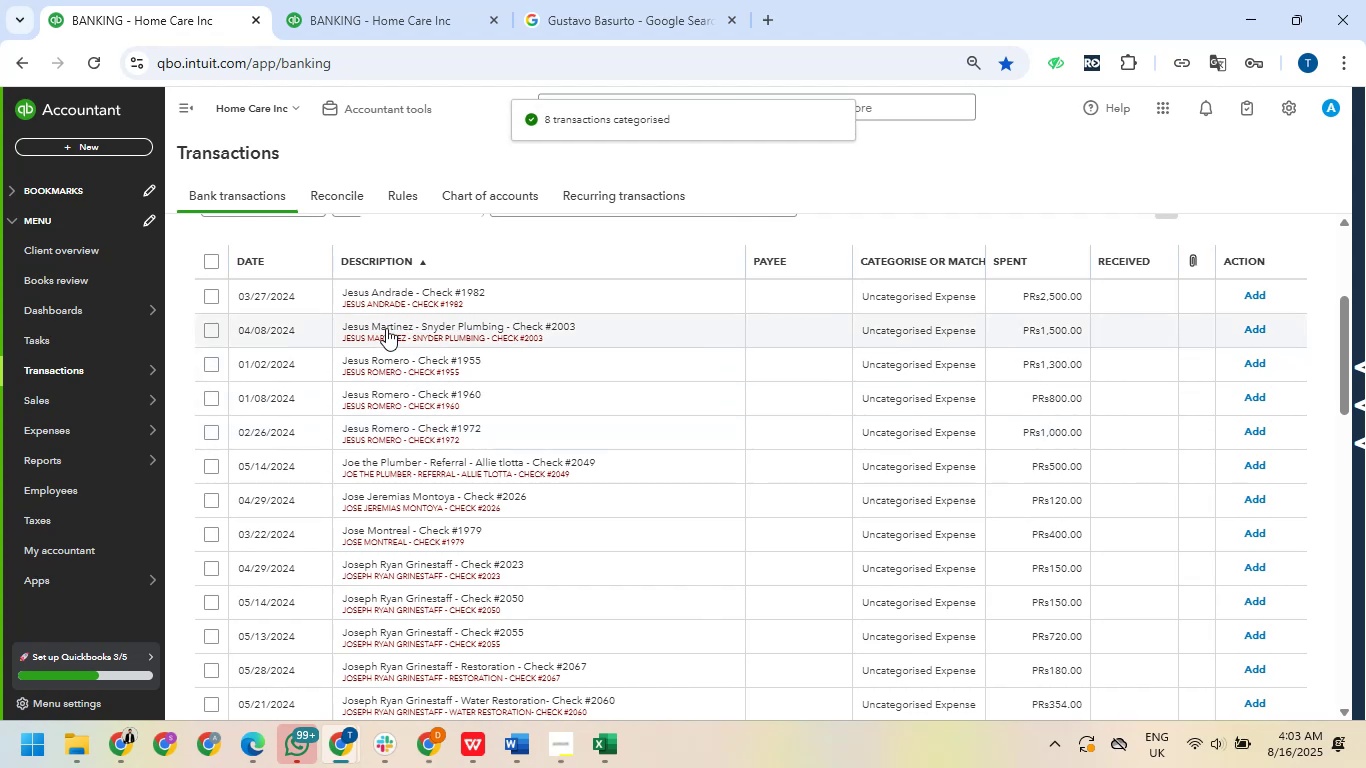 
wait(5.54)
 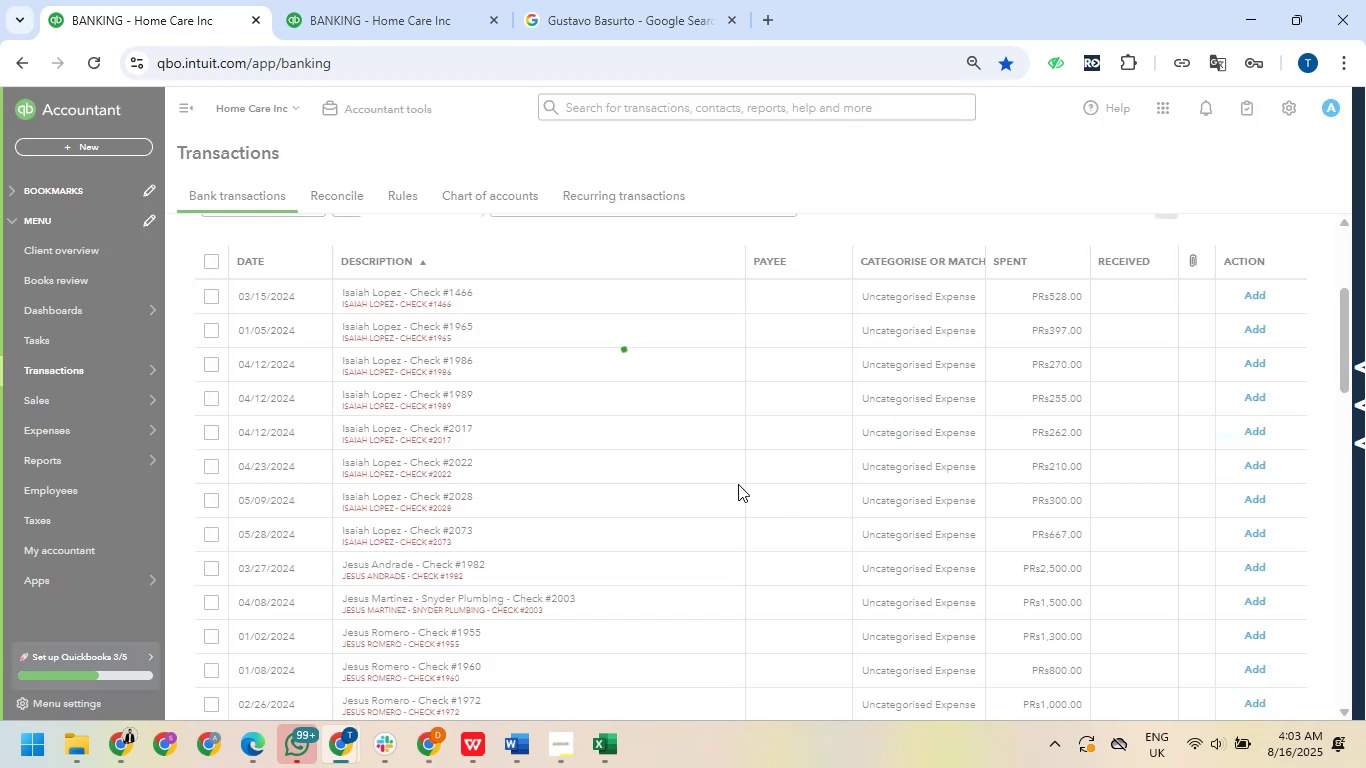 
left_click([208, 297])
 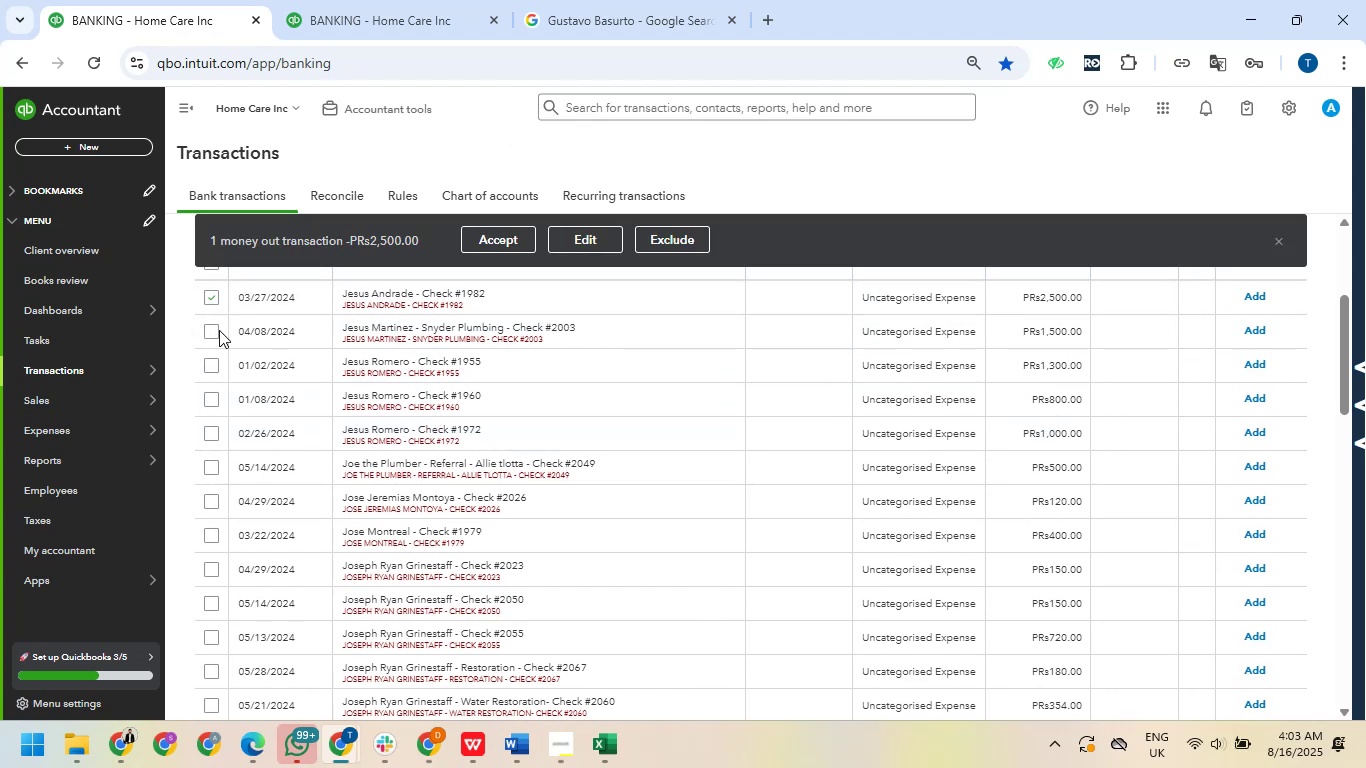 
left_click([214, 298])
 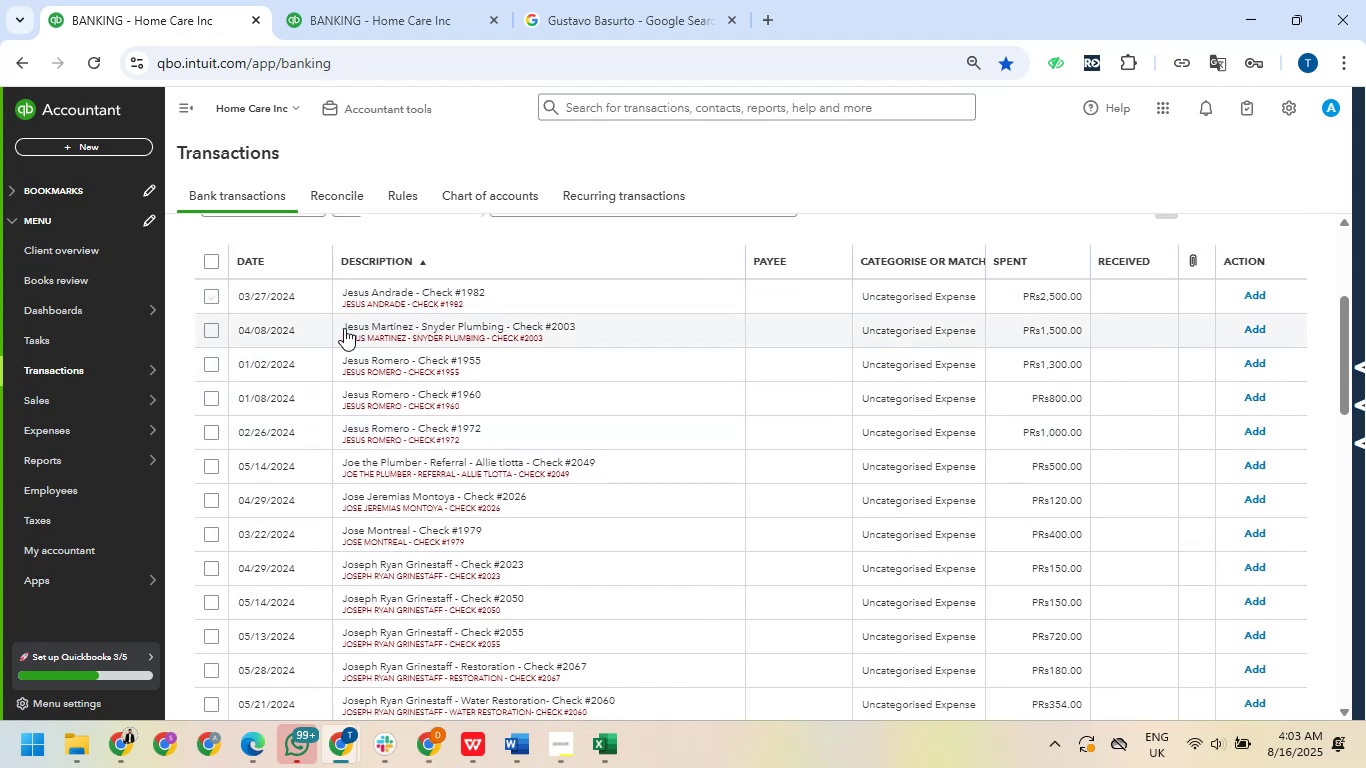 
left_click_drag(start_coordinate=[341, 328], to_coordinate=[417, 328])
 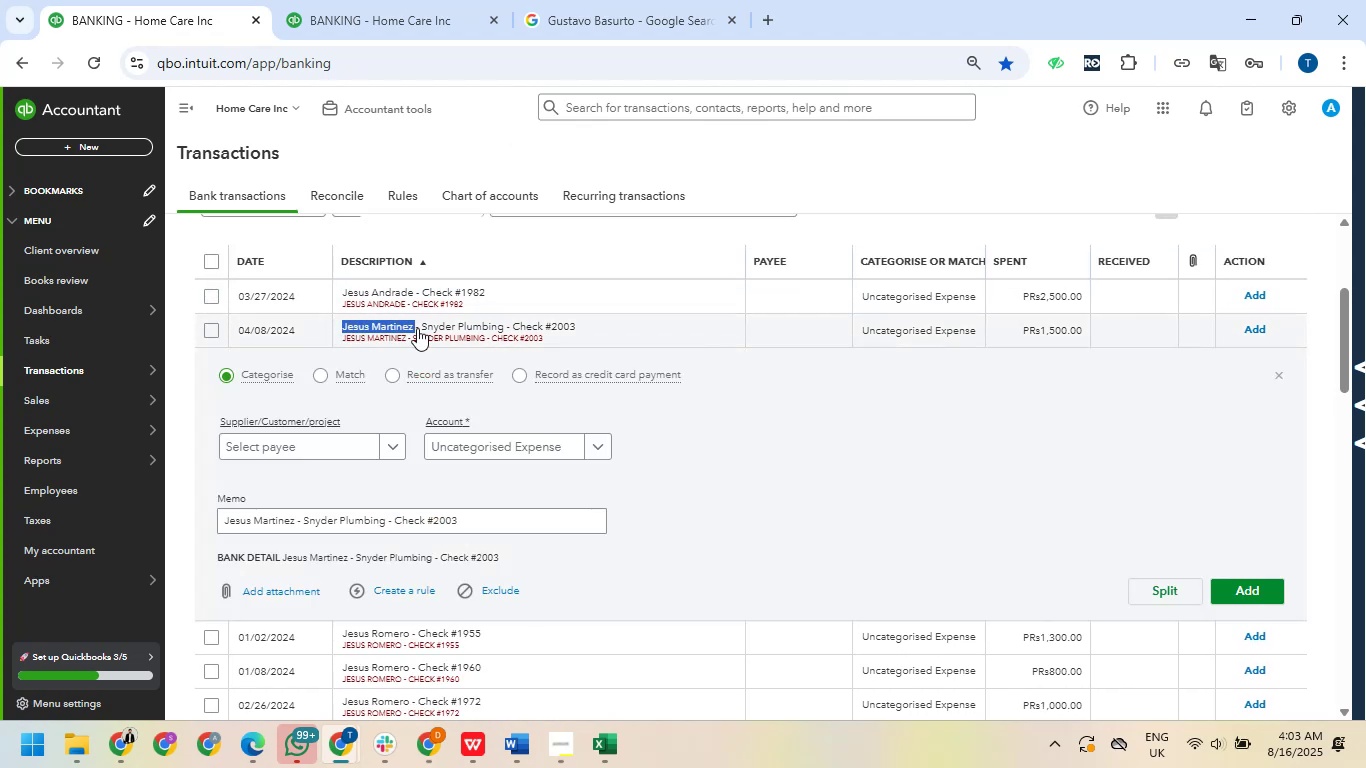 
key(Control+C)
 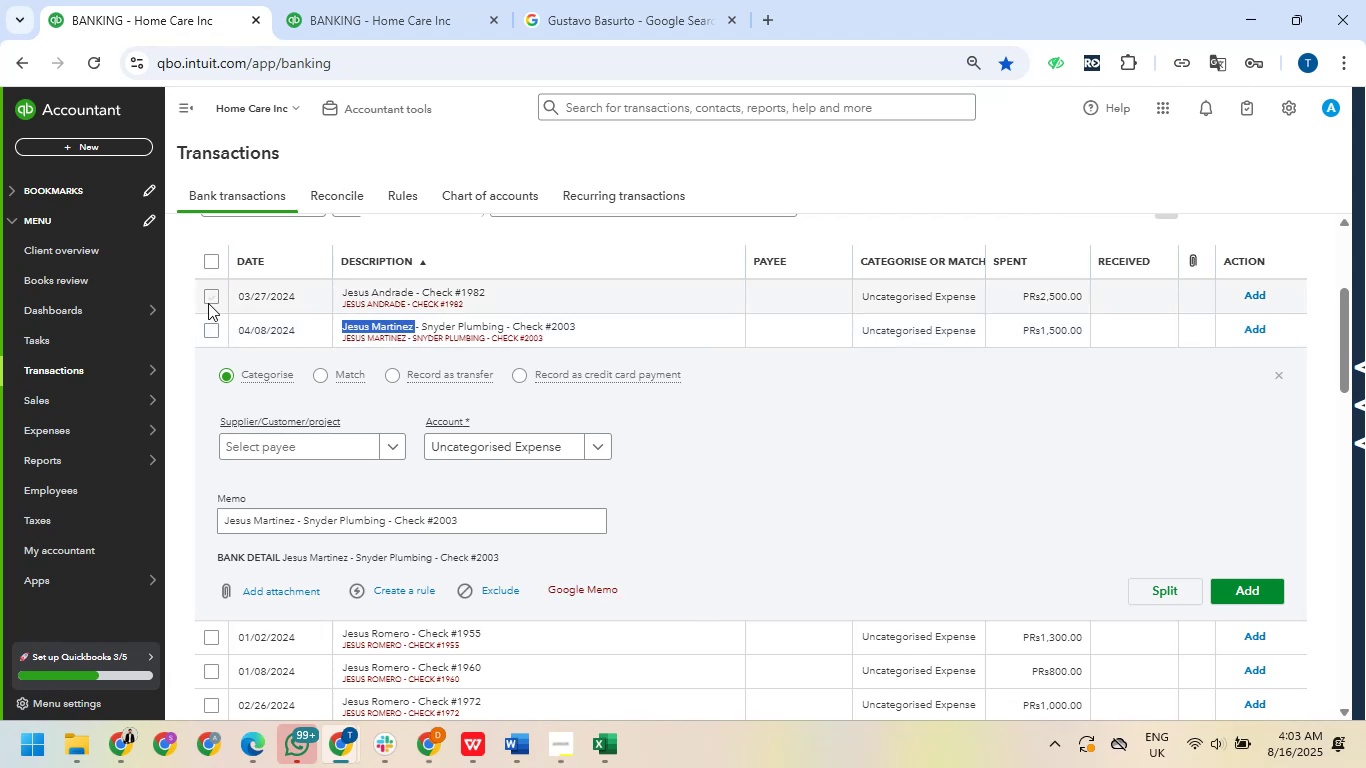 
left_click([208, 300])
 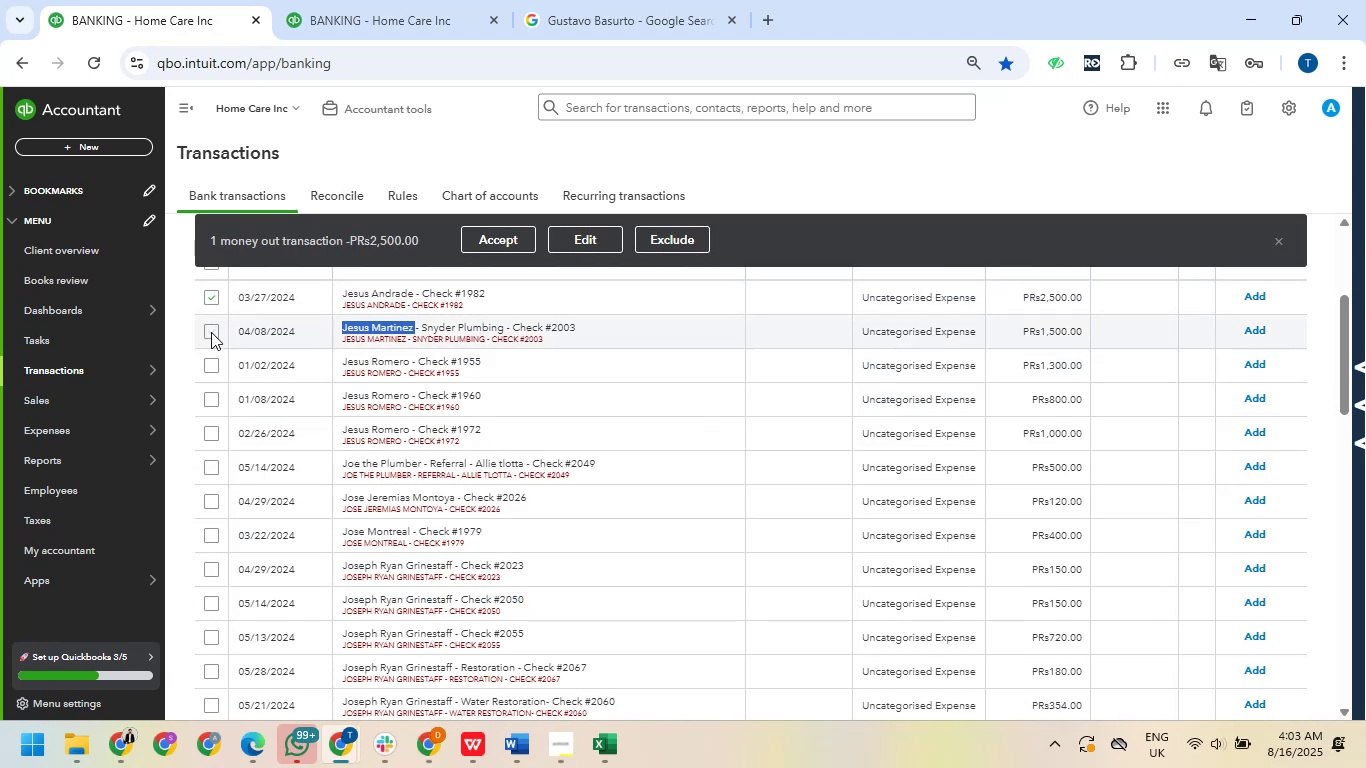 
left_click([211, 332])
 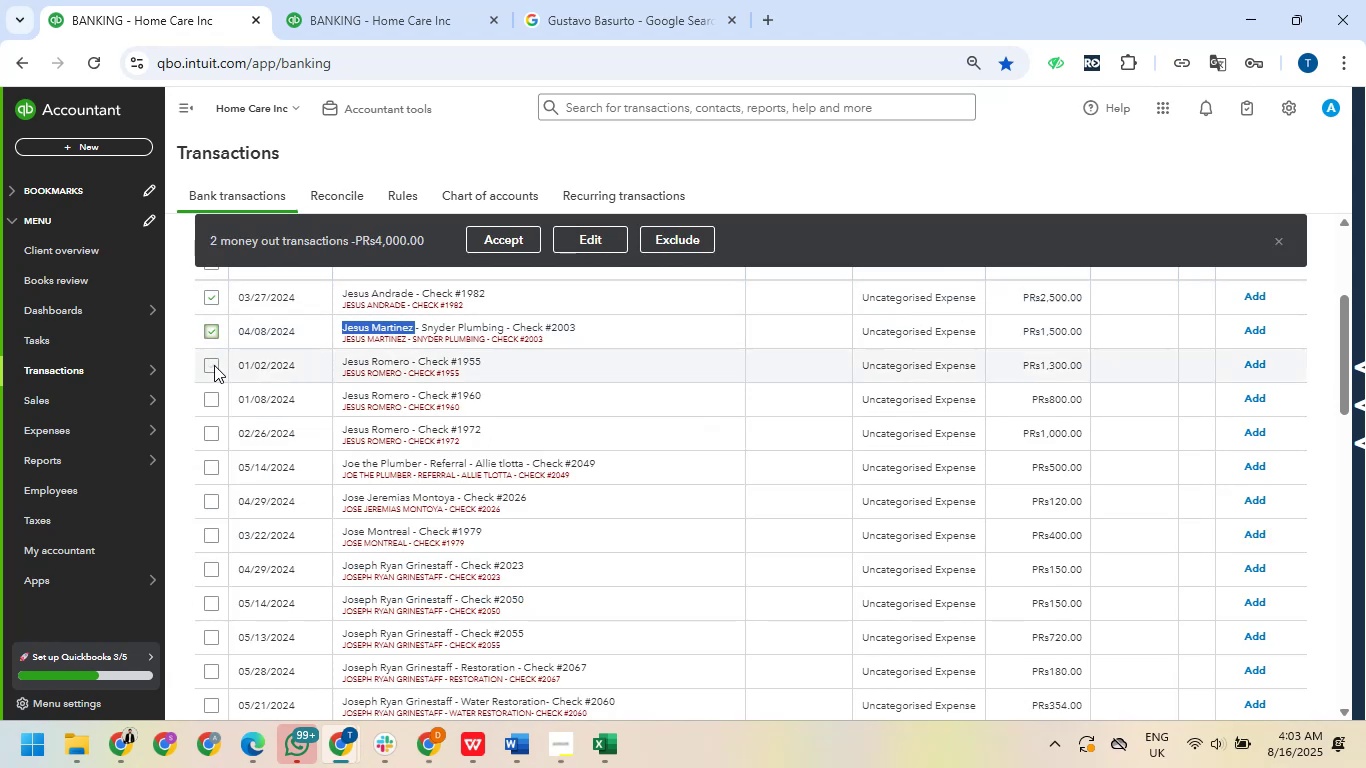 
left_click_drag(start_coordinate=[214, 366], to_coordinate=[216, 395])
 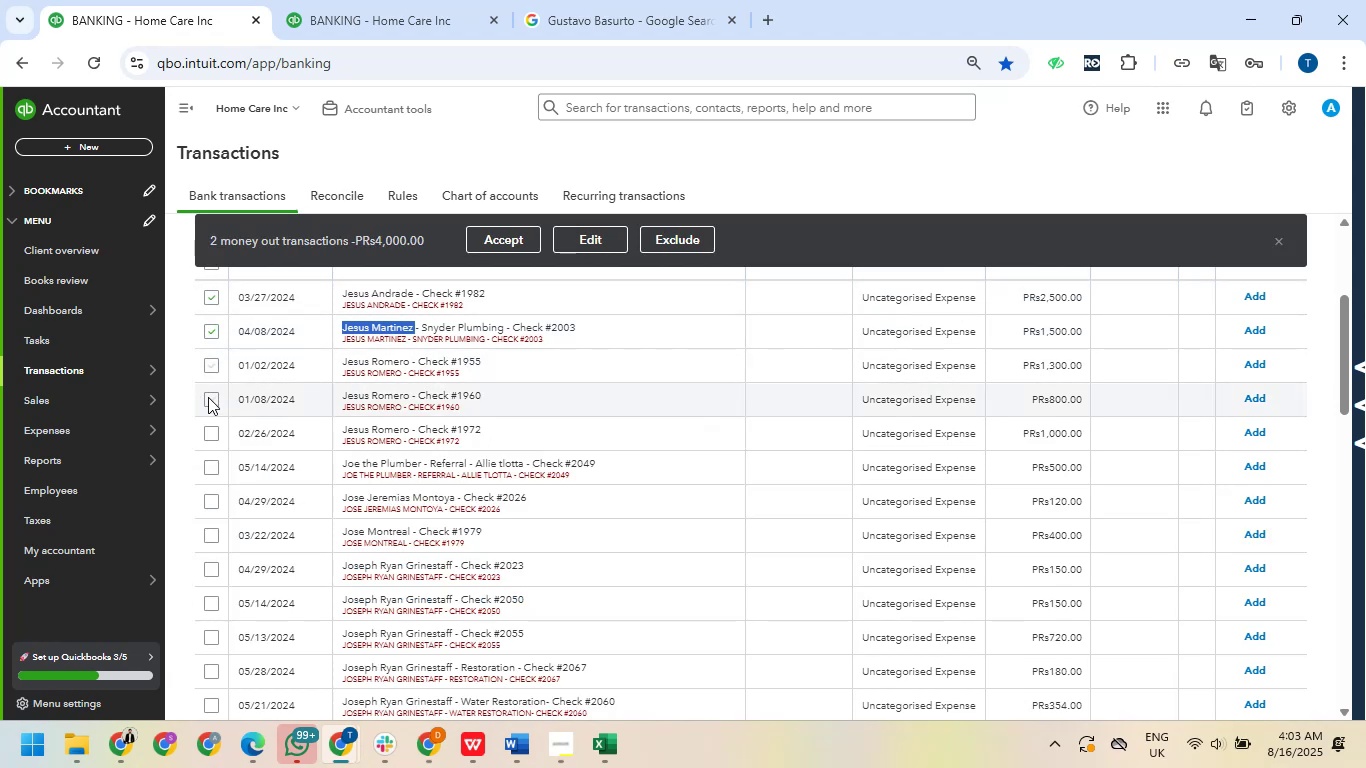 
left_click([212, 395])
 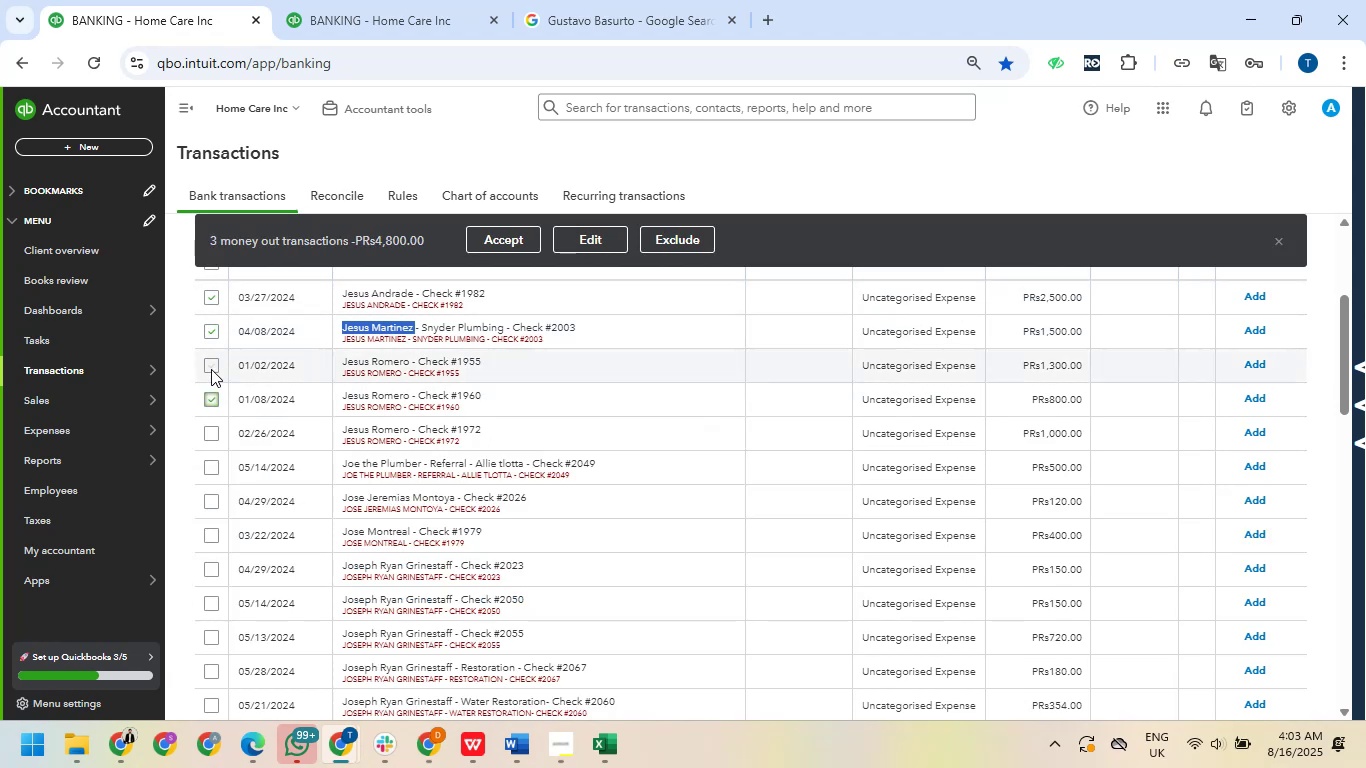 
left_click_drag(start_coordinate=[211, 366], to_coordinate=[218, 412])
 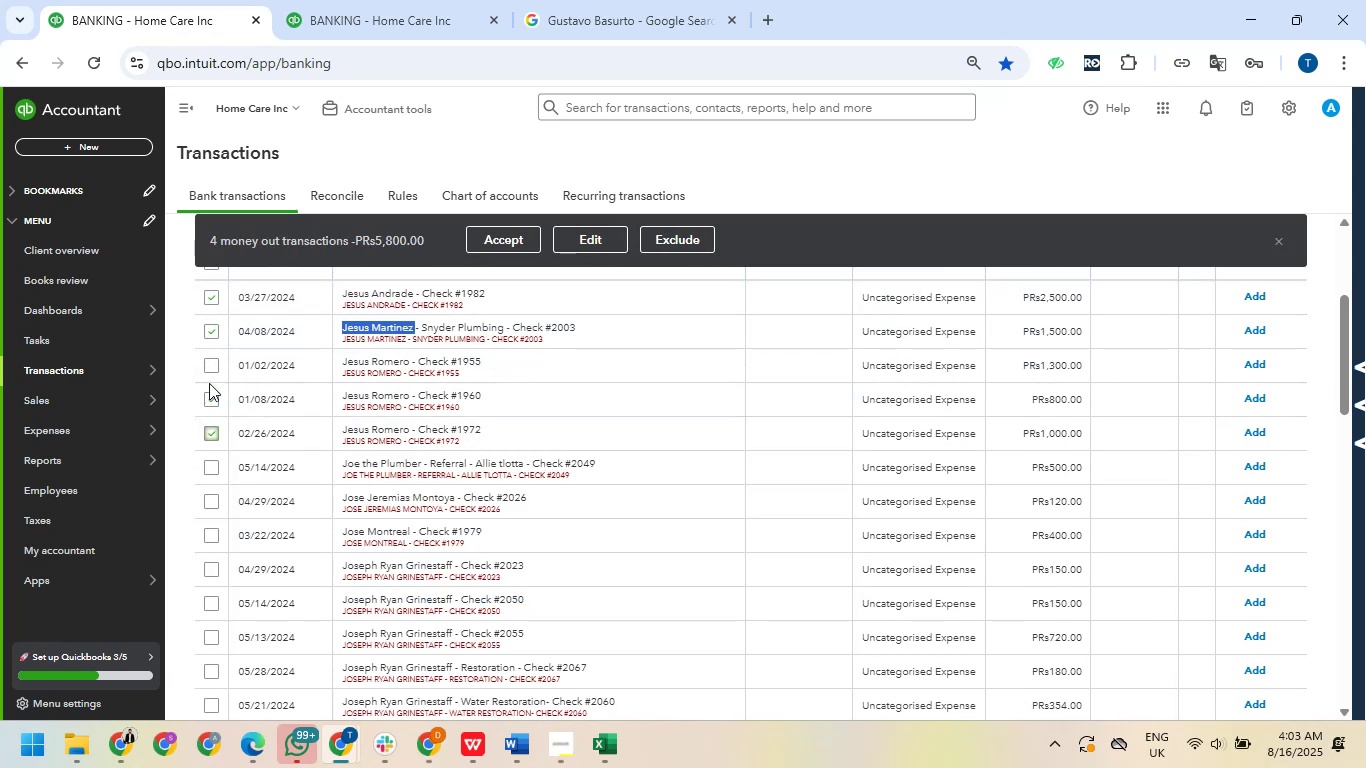 
left_click([209, 366])
 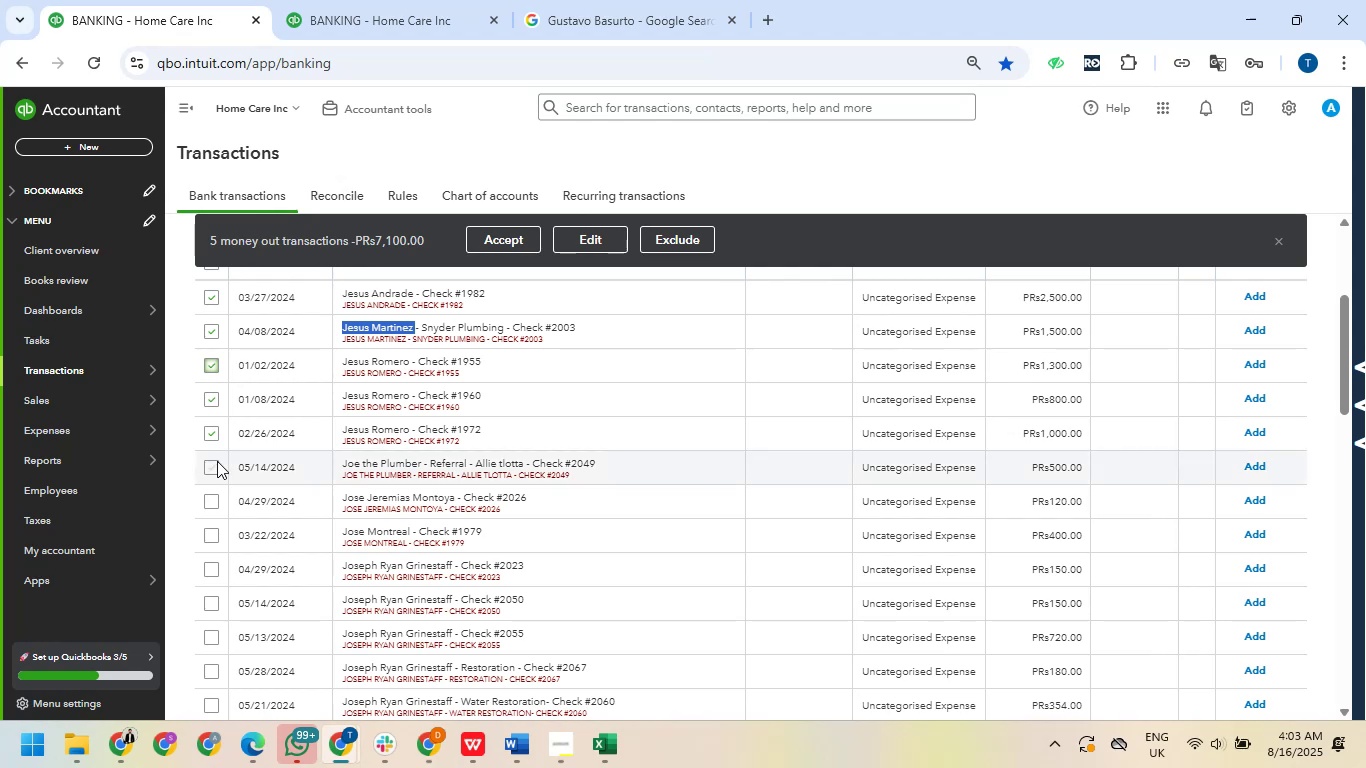 
left_click([209, 462])
 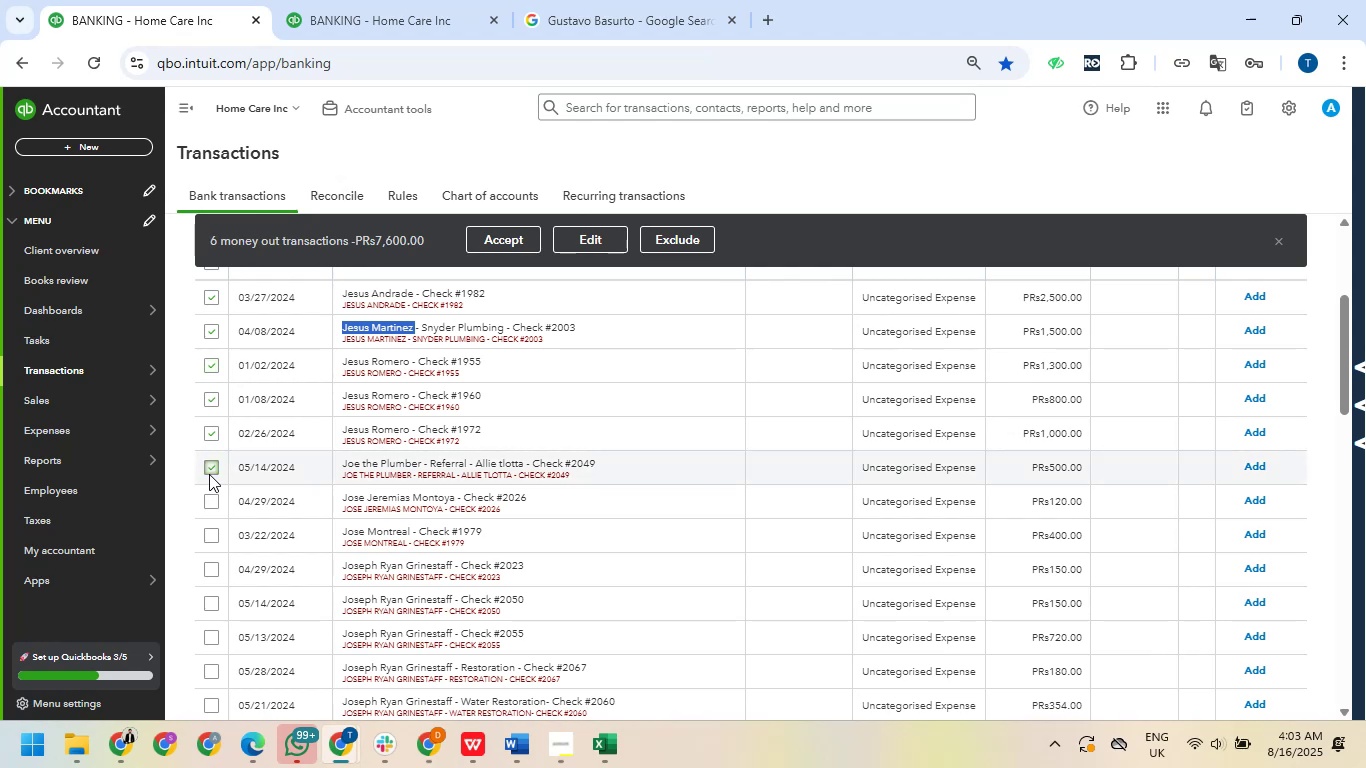 
left_click([209, 467])
 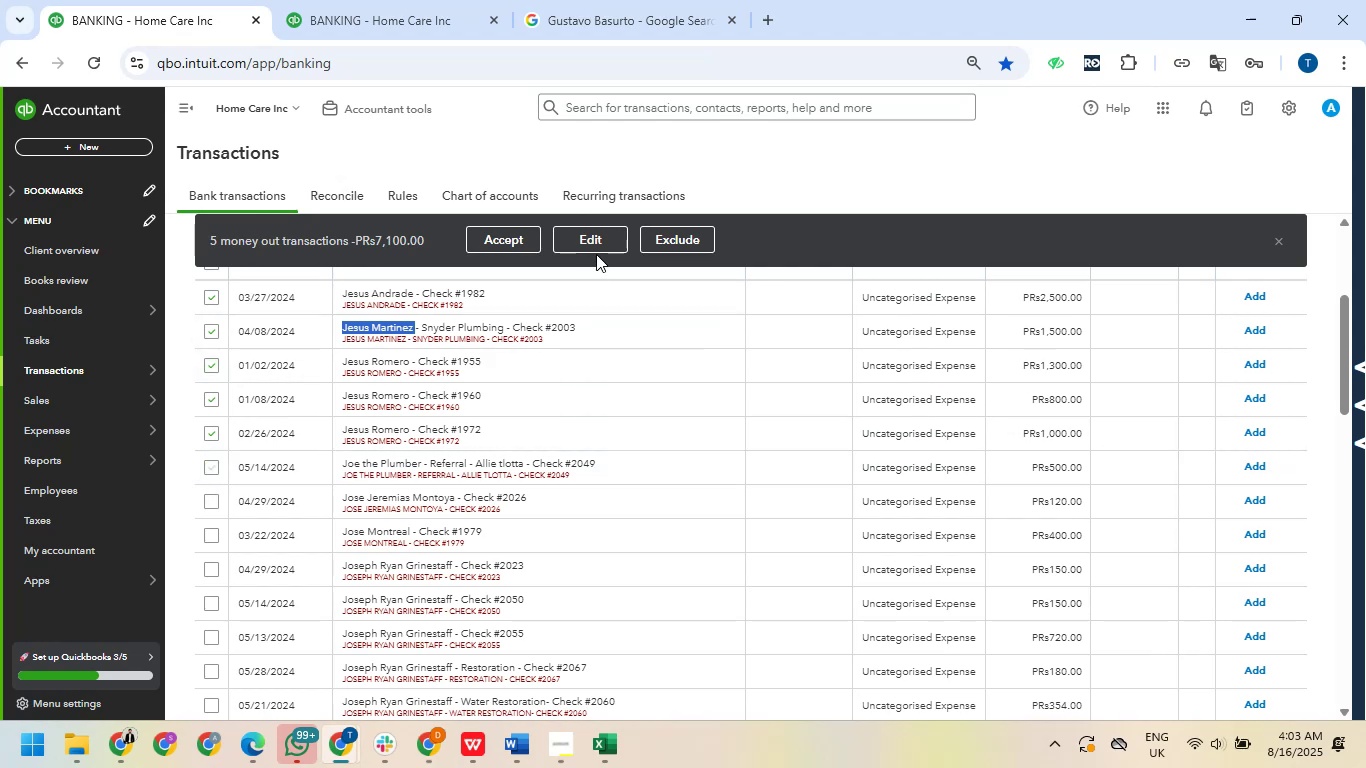 
left_click([596, 240])
 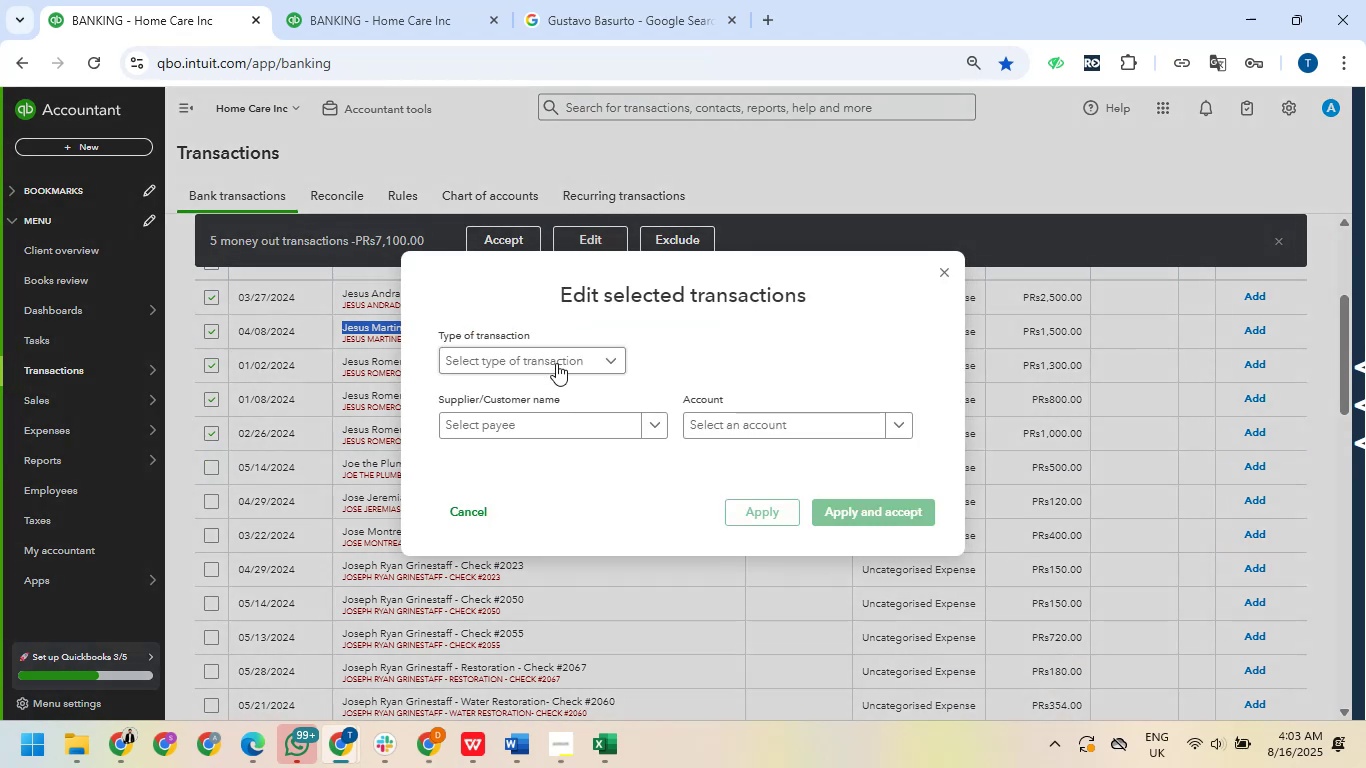 
left_click([555, 364])
 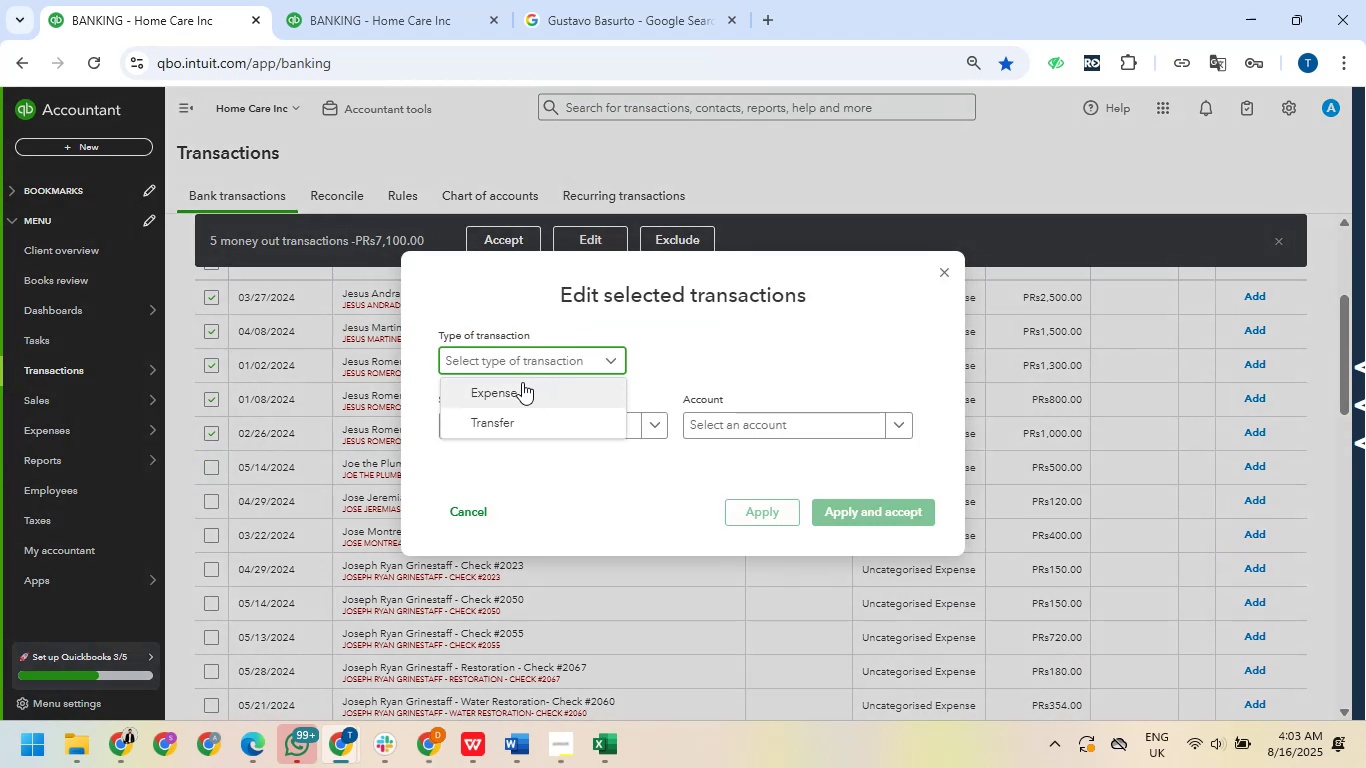 
left_click([516, 386])
 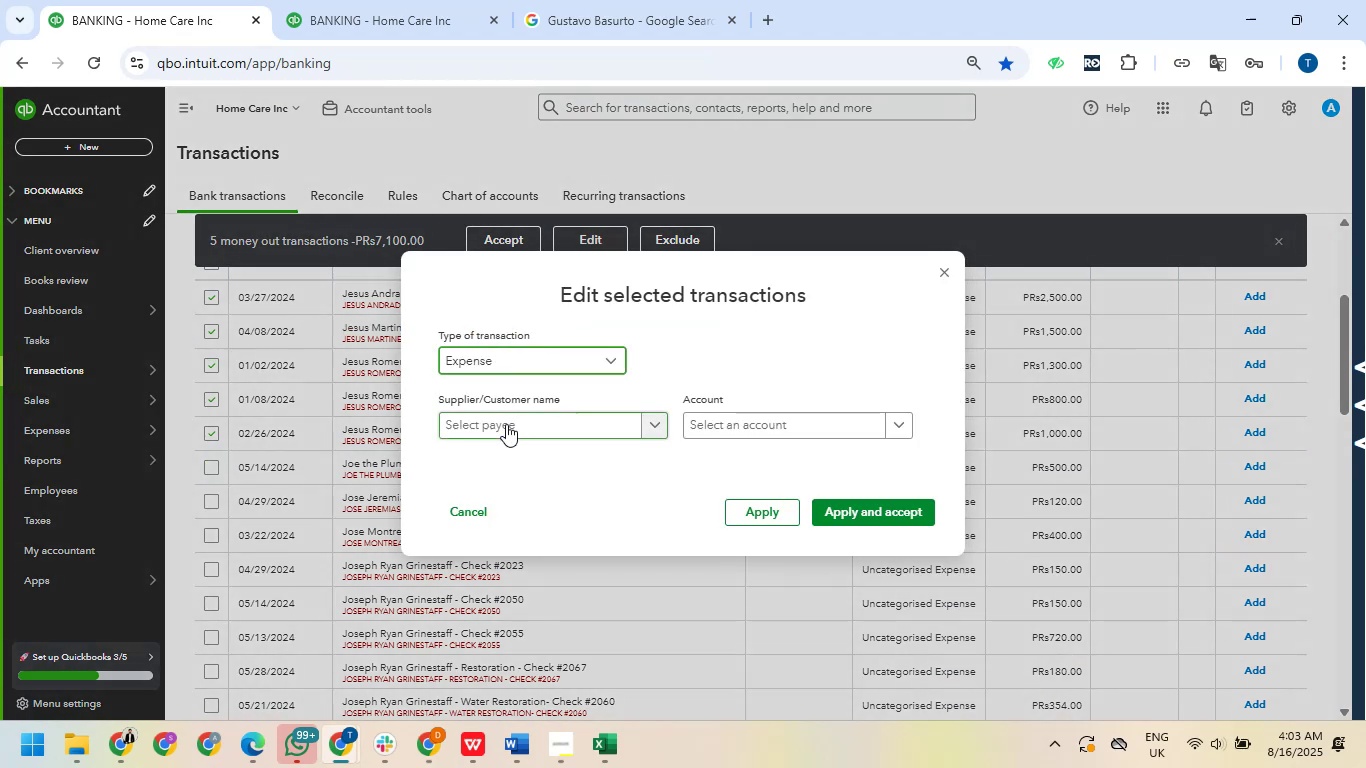 
left_click([506, 424])
 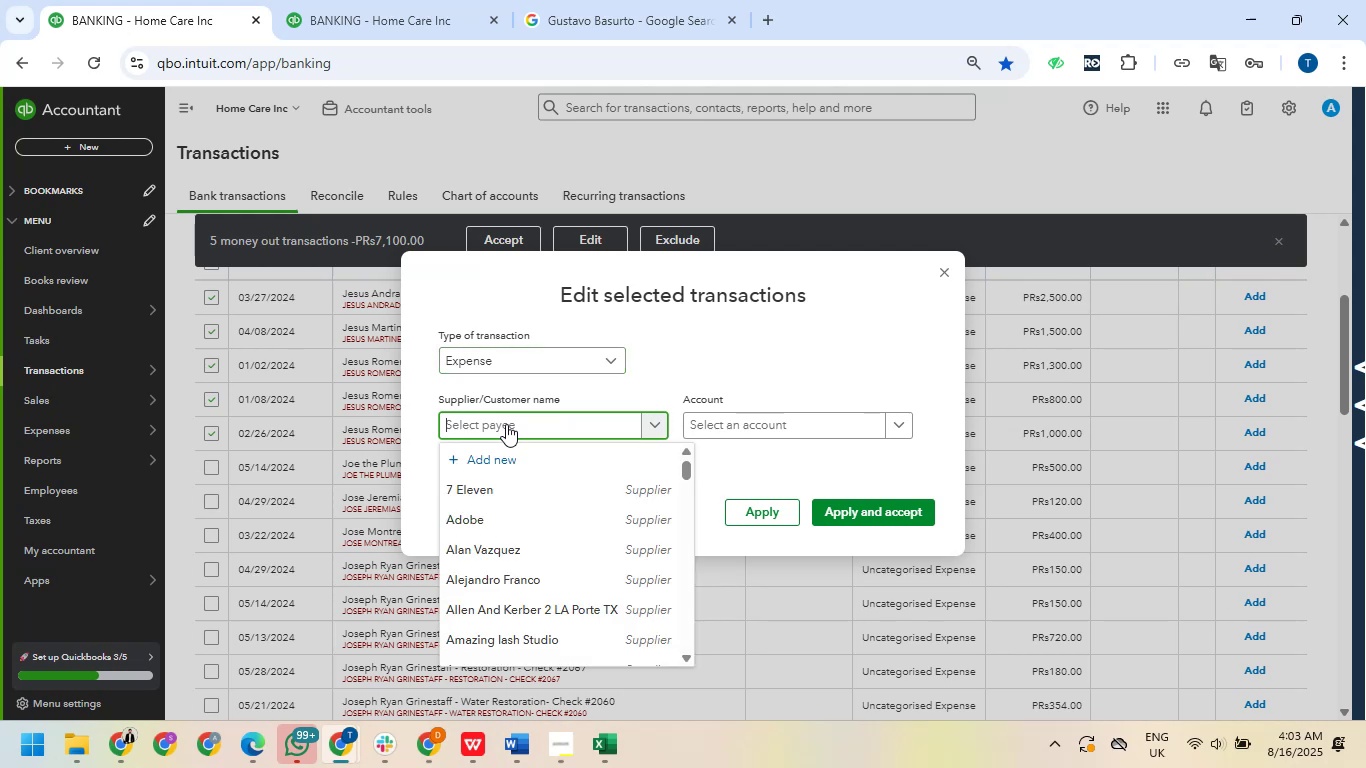 
key(Control+V)
 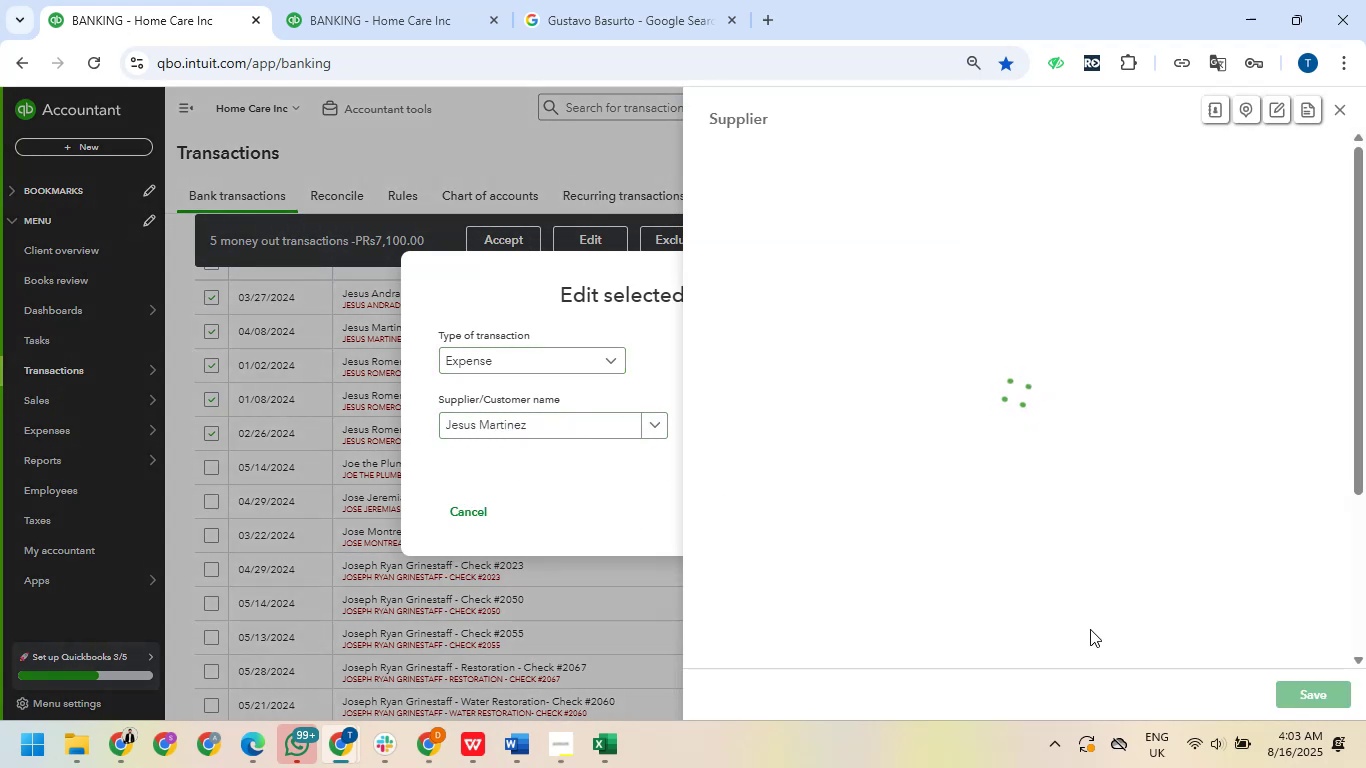 
left_click([1333, 702])
 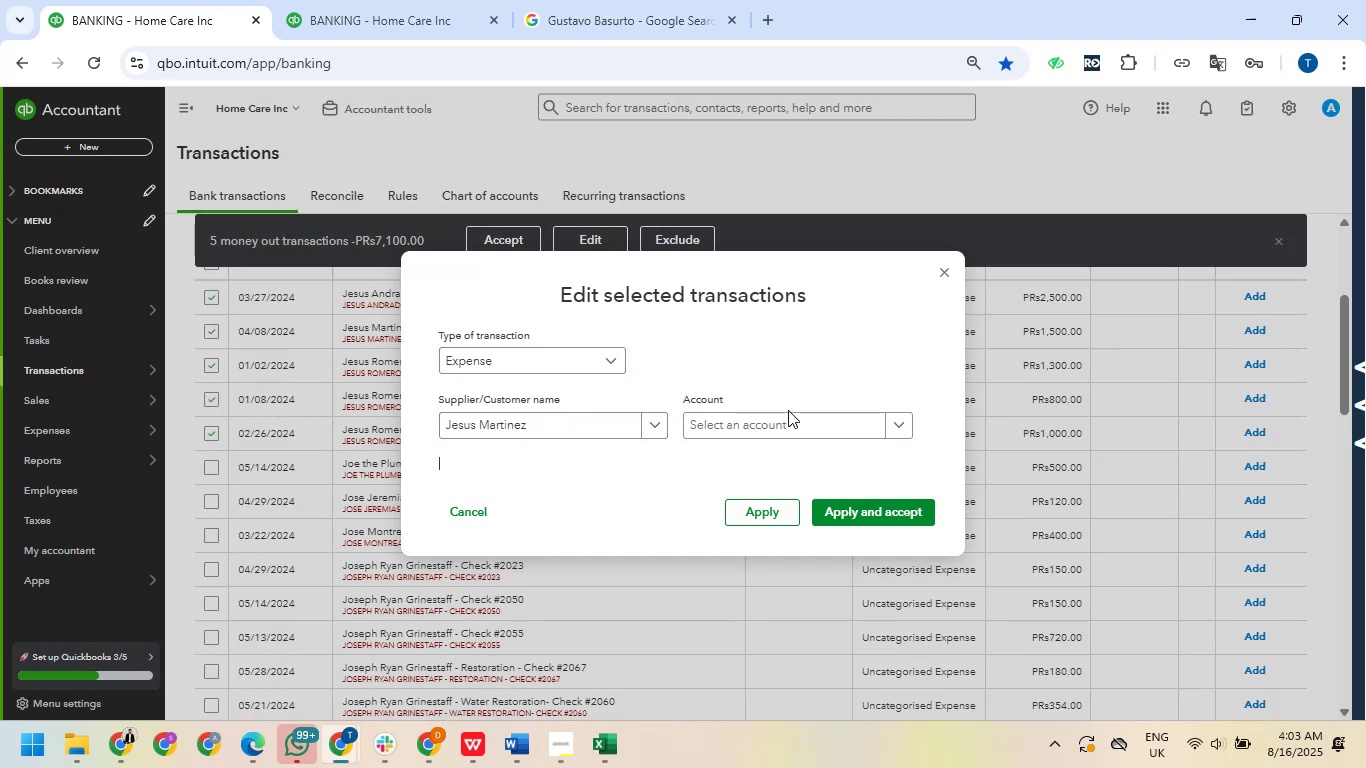 
left_click([768, 414])
 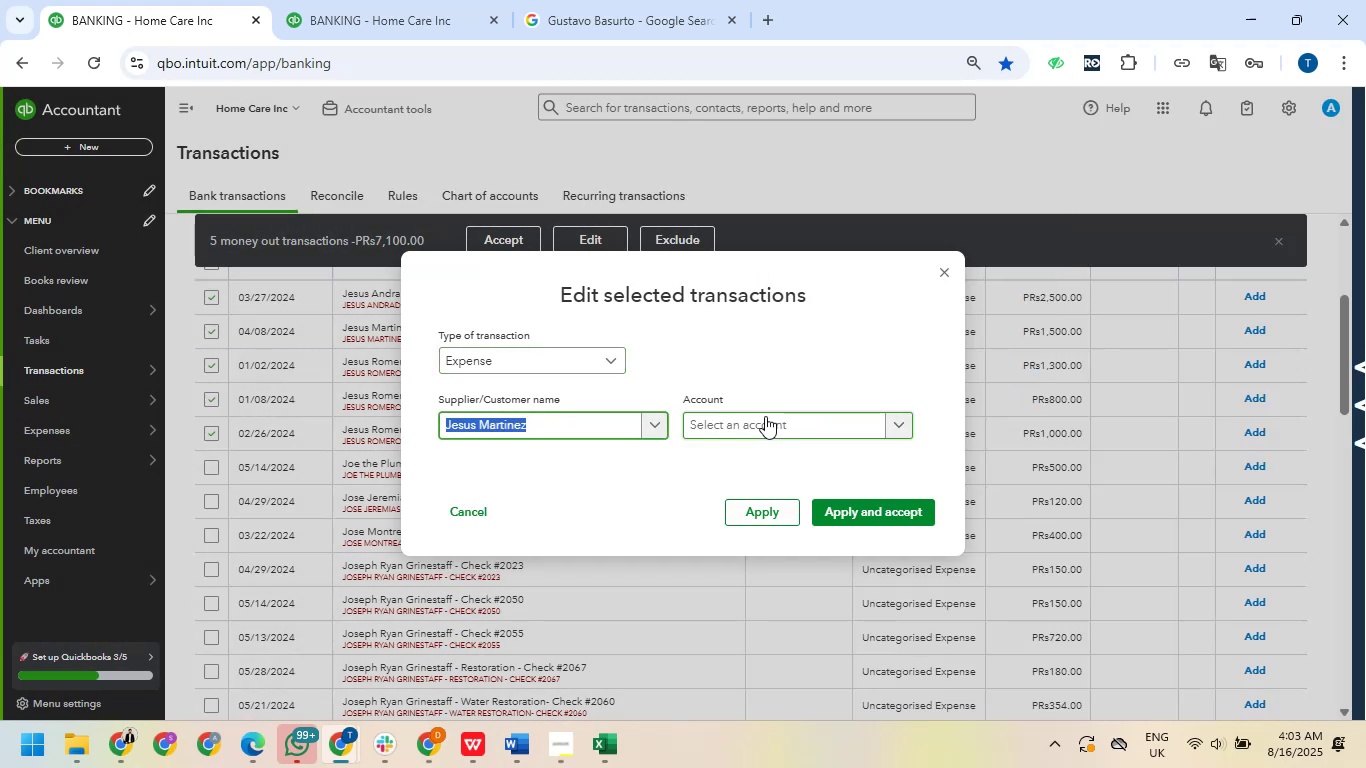 
type(re)
 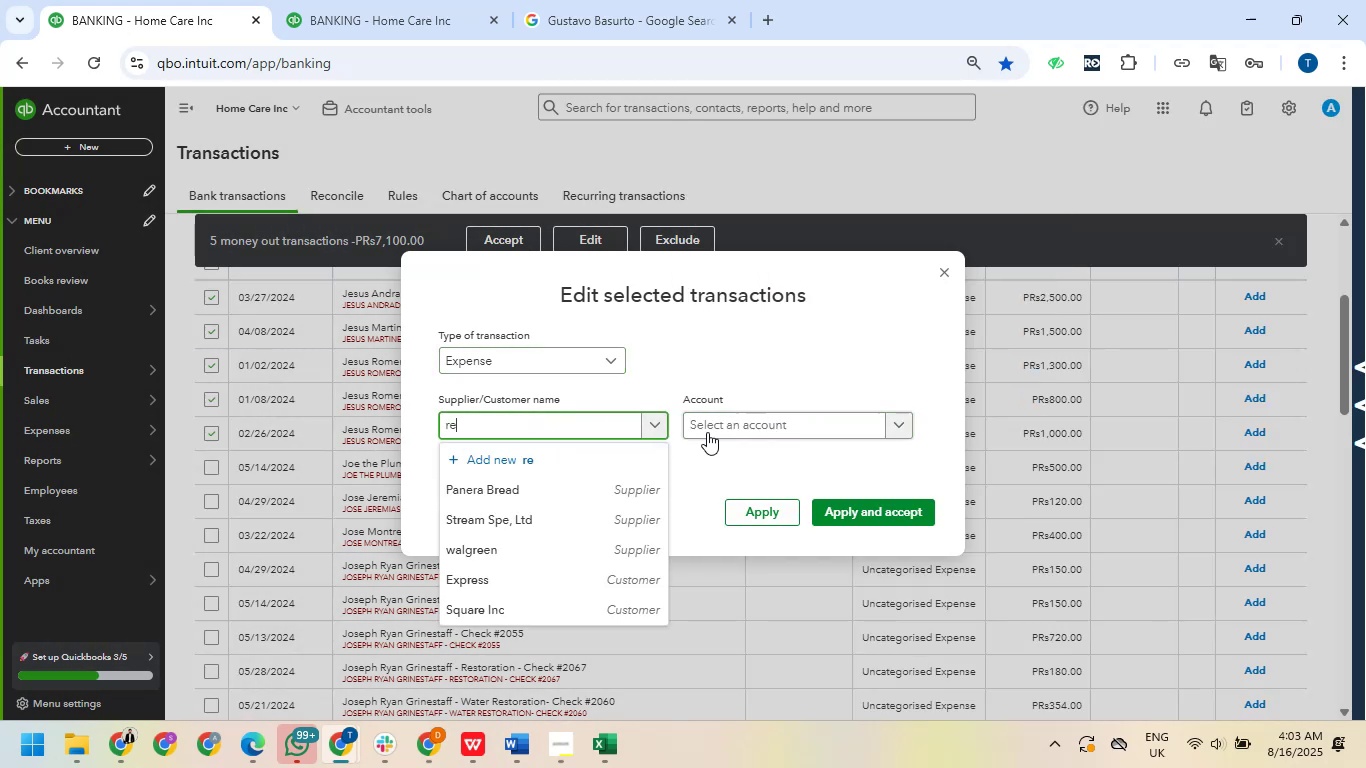 
double_click([589, 423])
 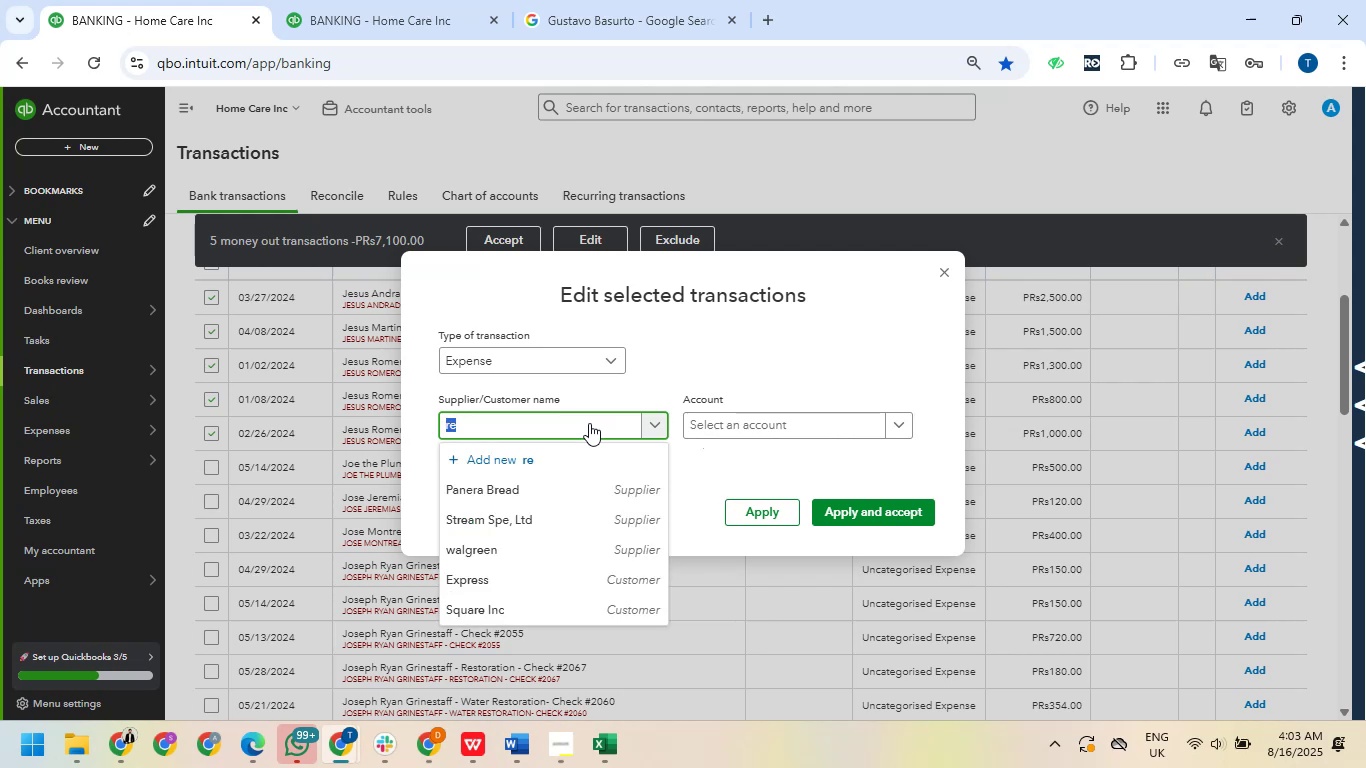 
key(Control+V)
 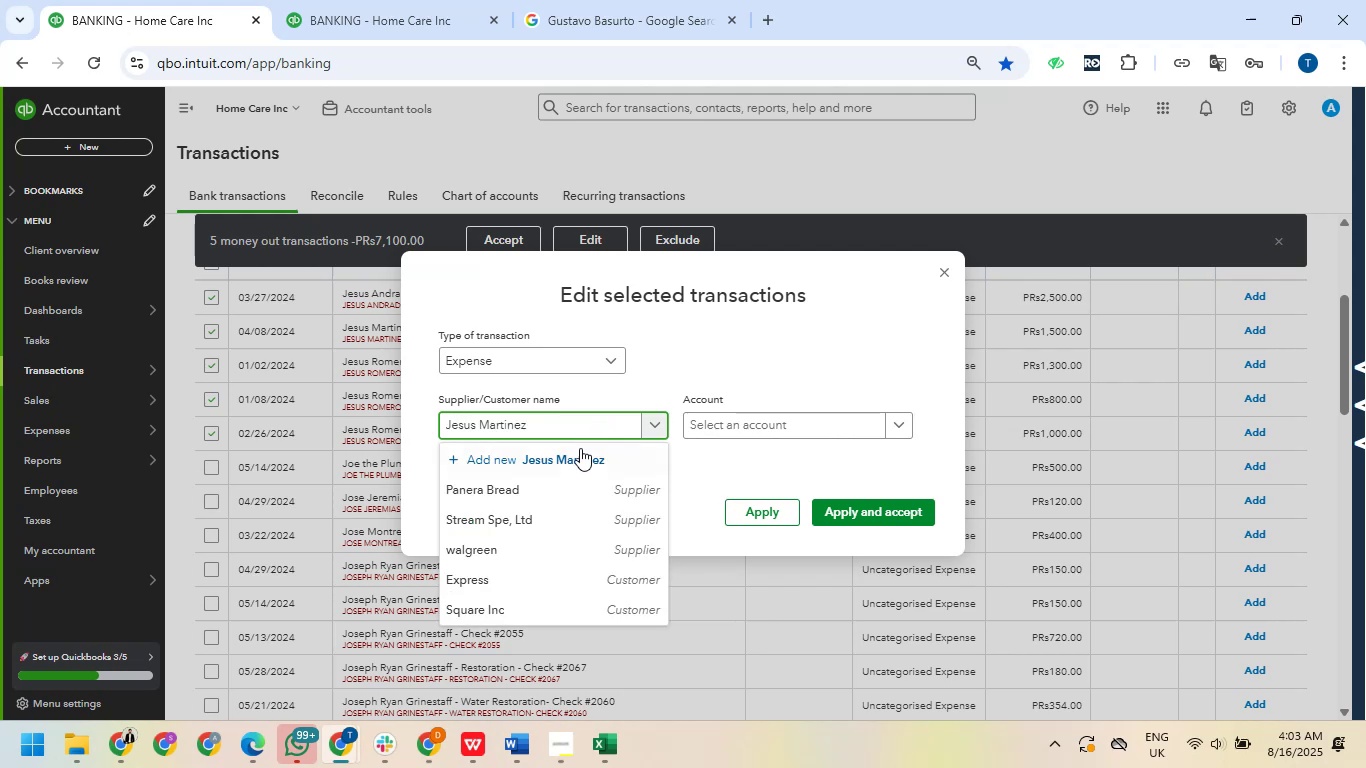 
left_click([578, 452])
 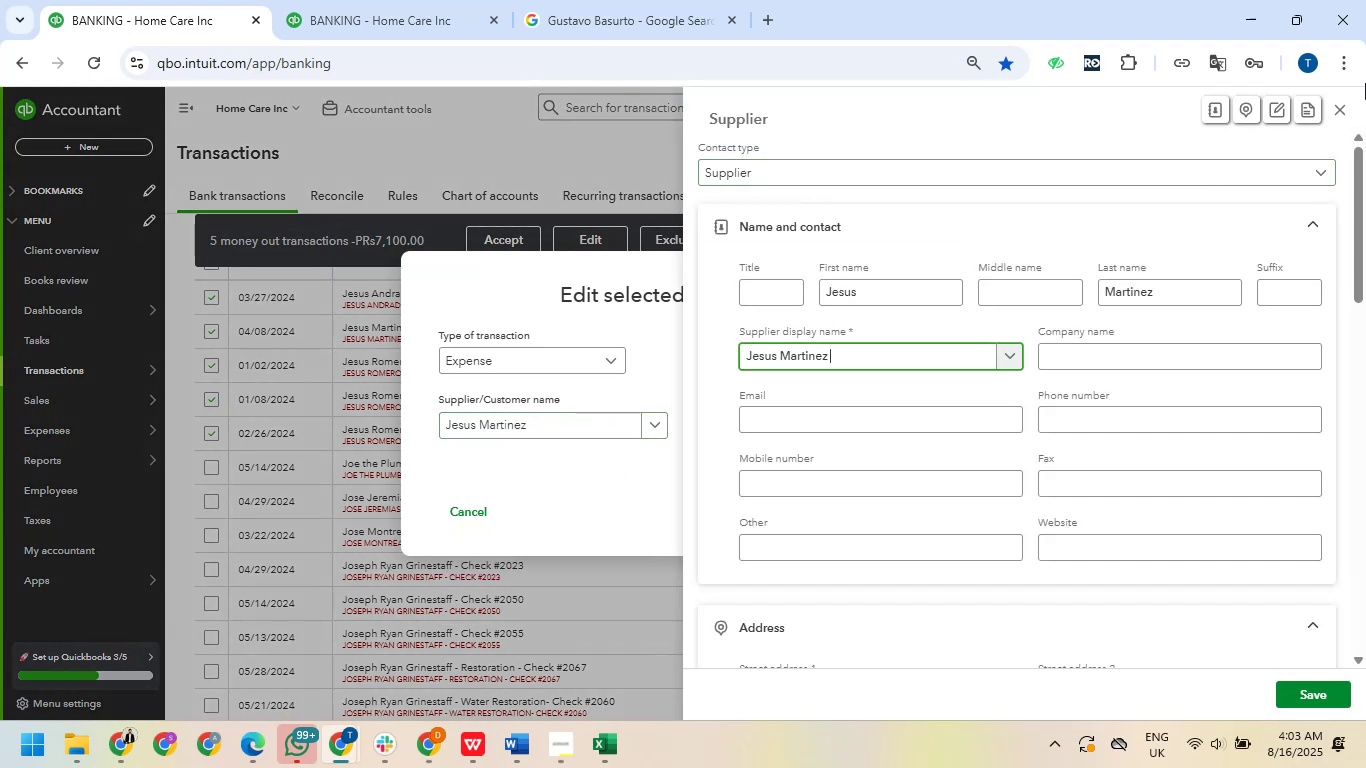 
left_click_drag(start_coordinate=[1341, 112], to_coordinate=[1311, 120])
 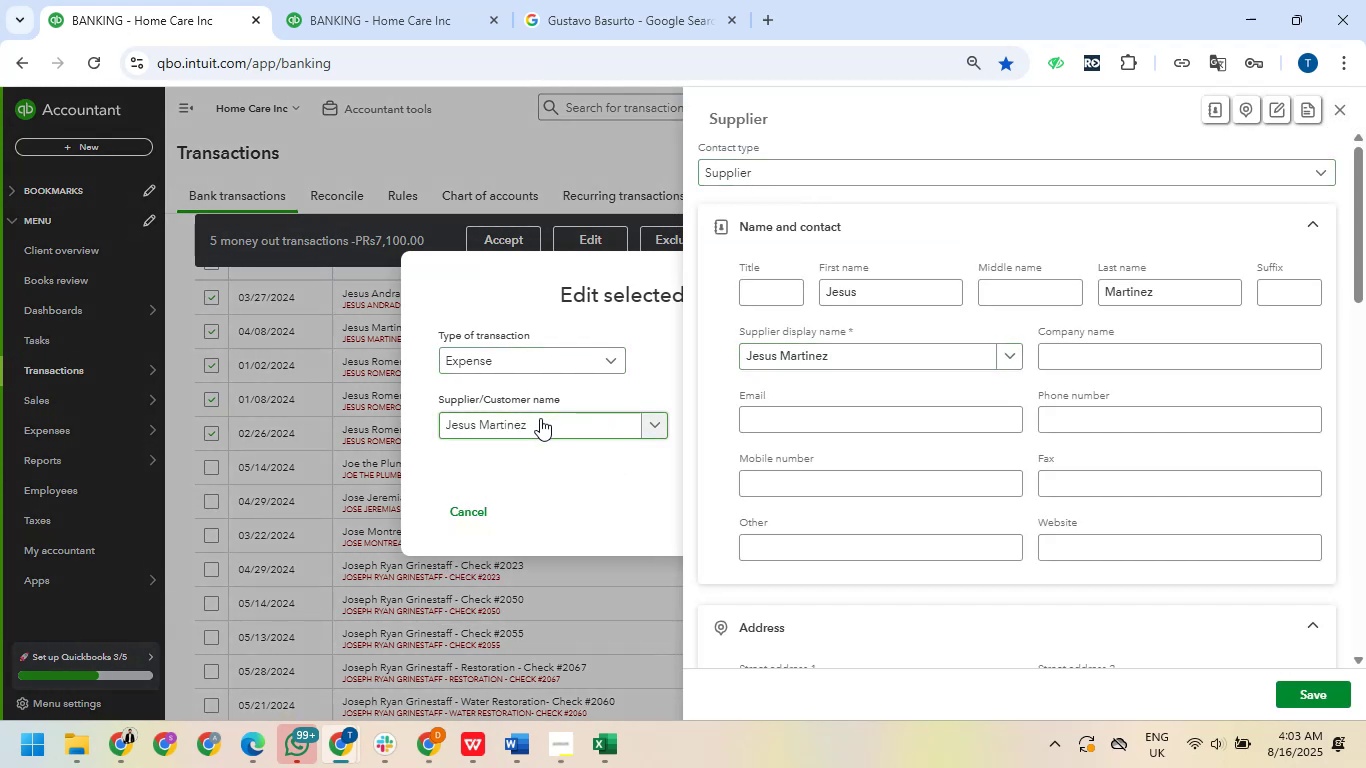 
left_click([540, 420])
 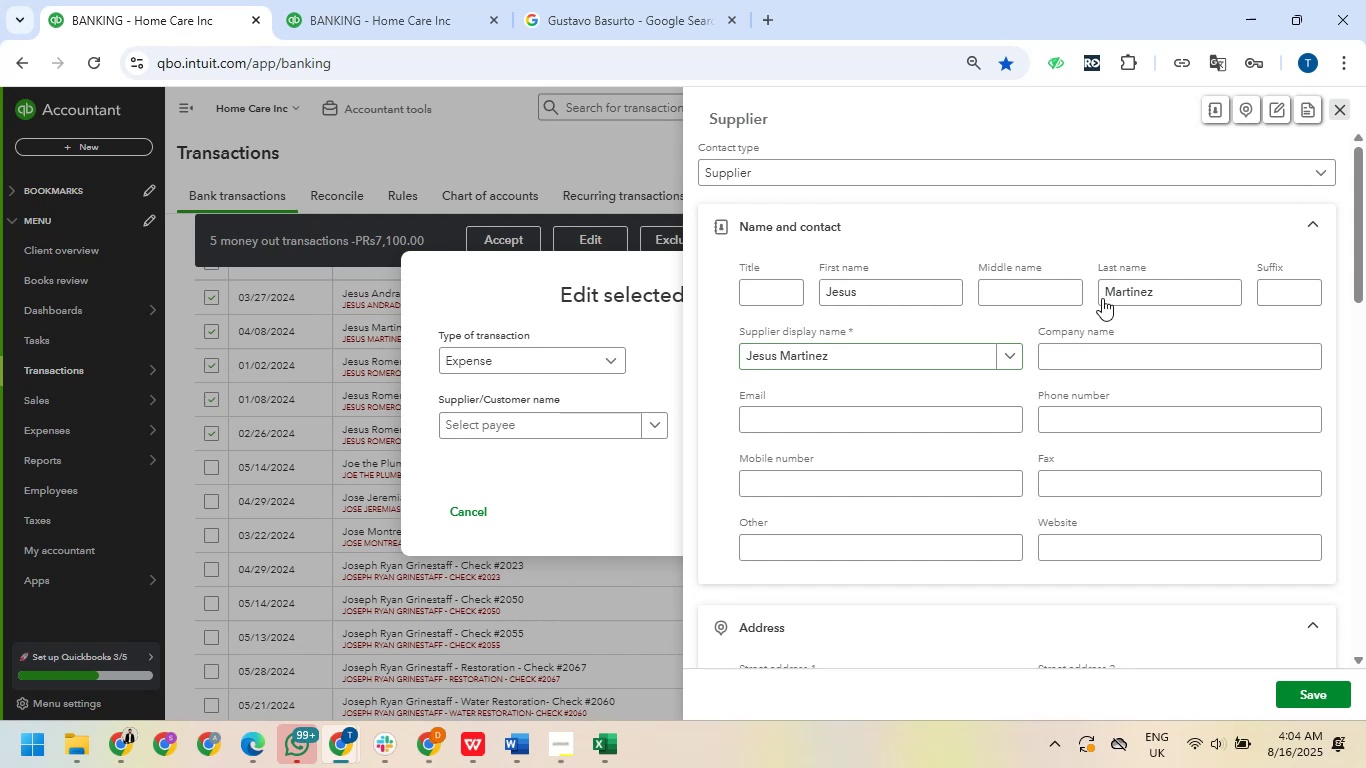 
left_click([586, 420])
 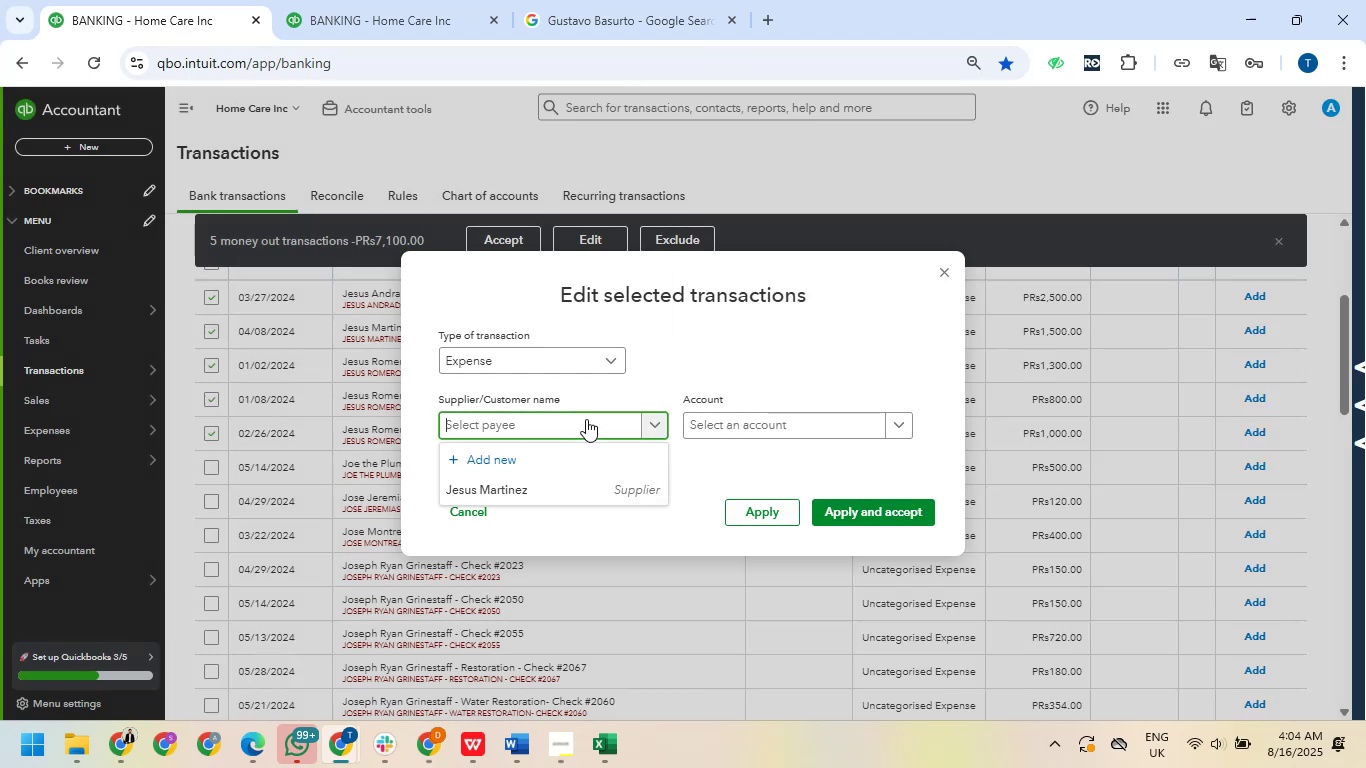 
key(Control+V)
 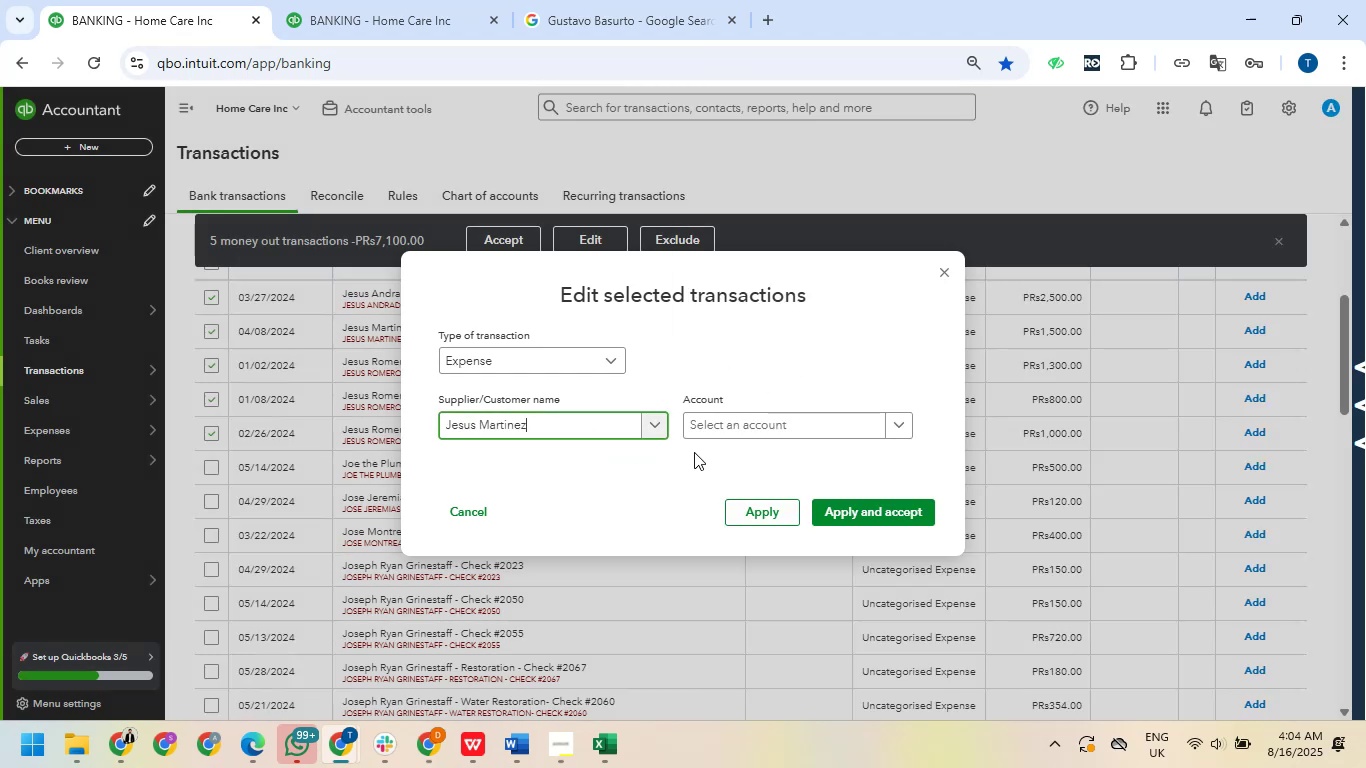 
left_click([737, 417])
 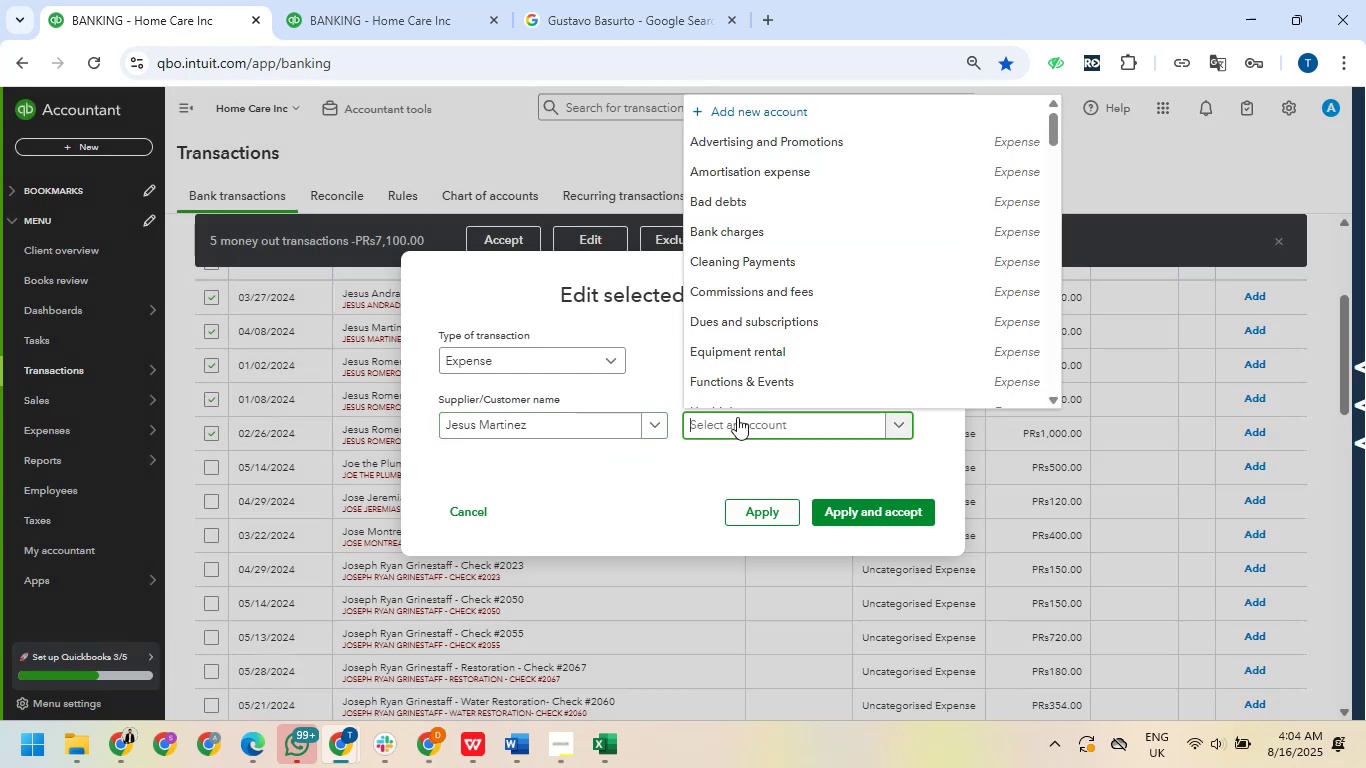 
type(rep)
 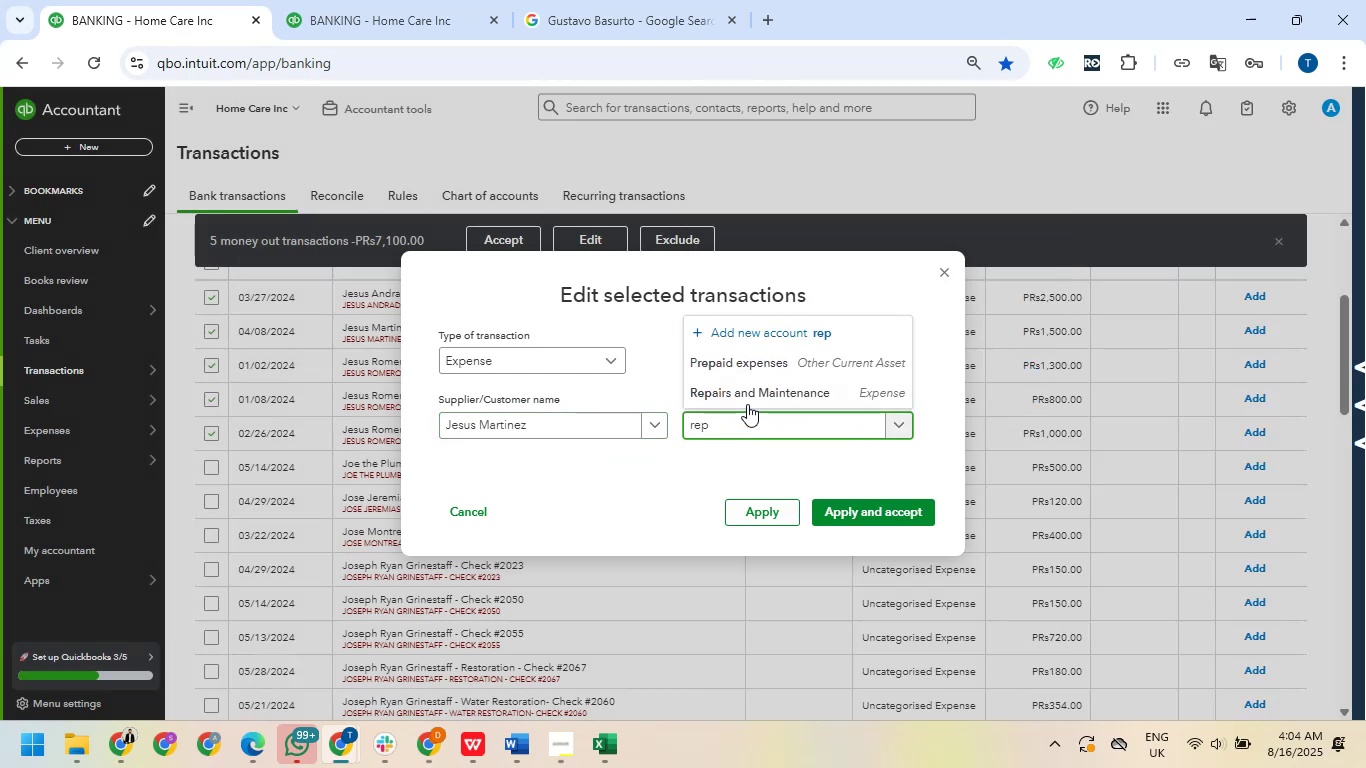 
left_click([749, 391])
 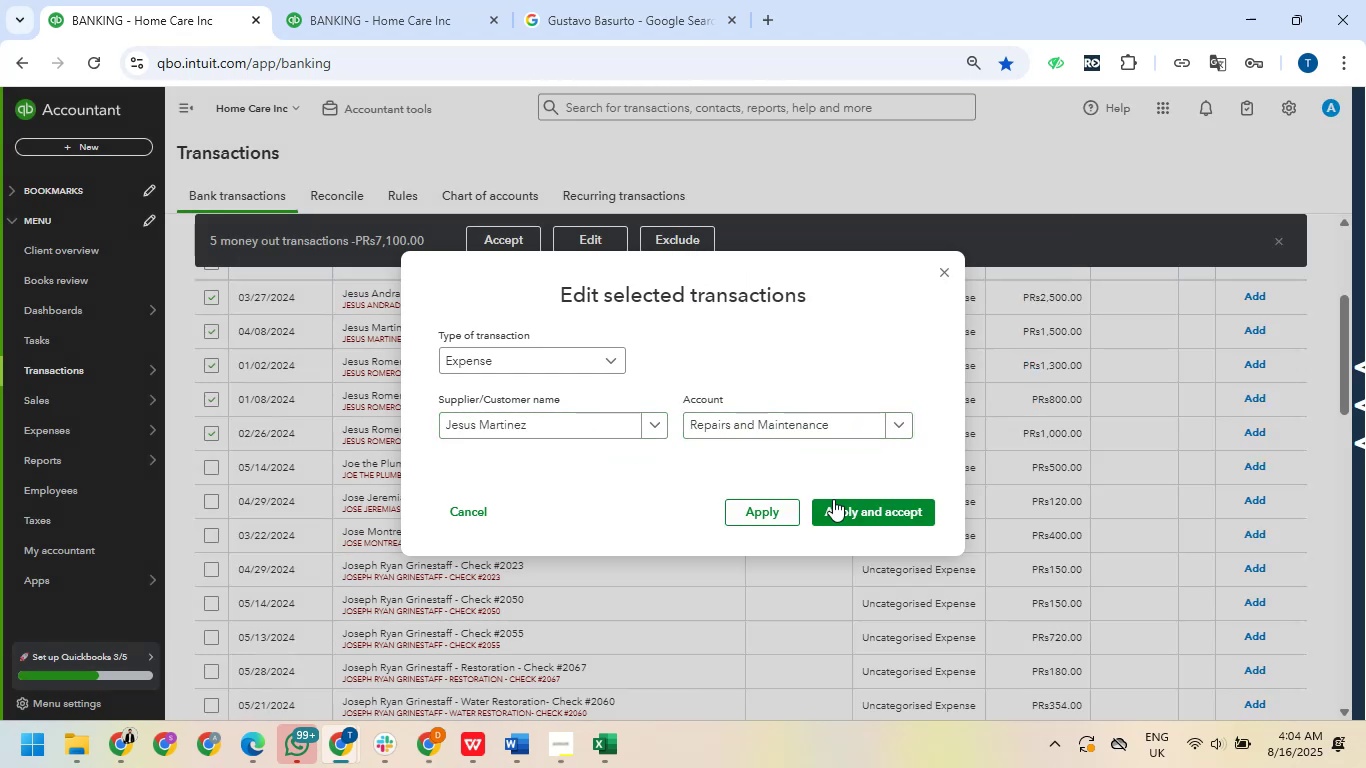 
left_click([834, 499])
 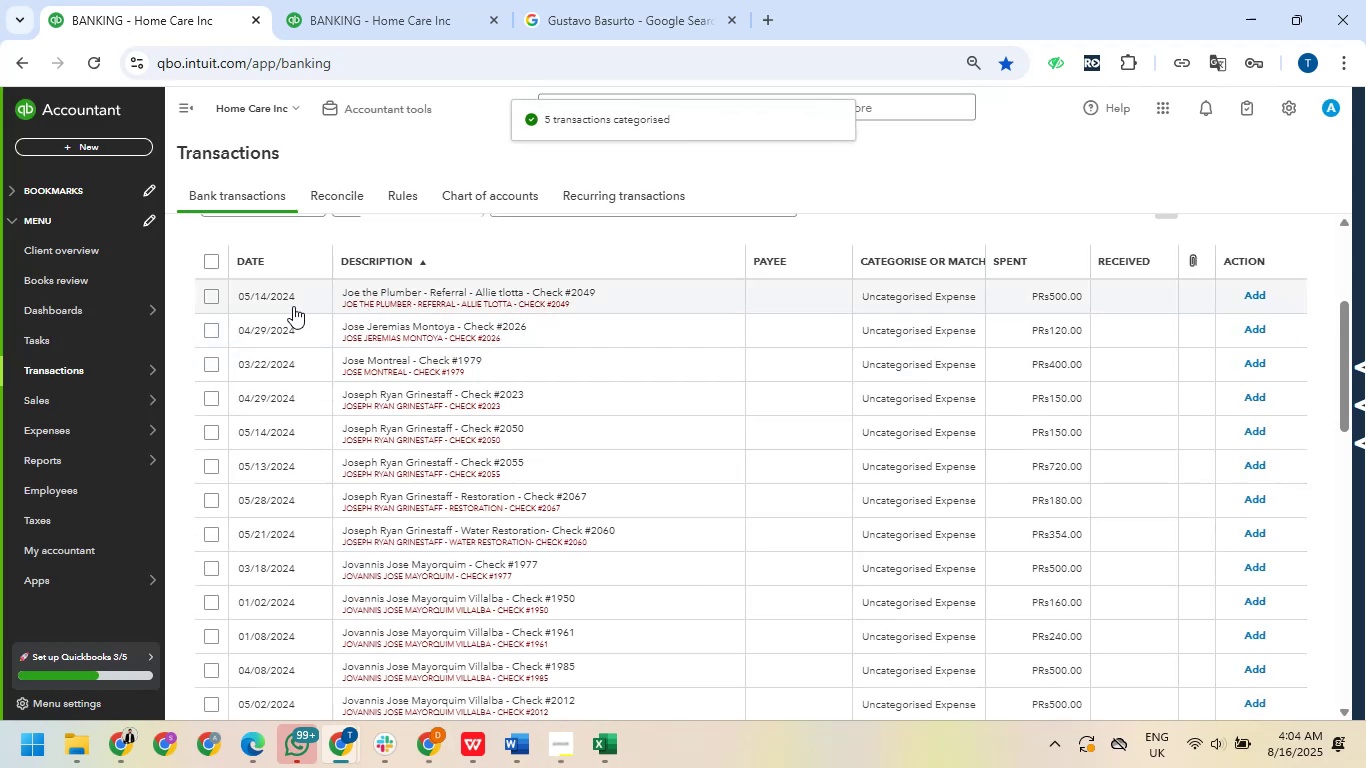 
wait(6.1)
 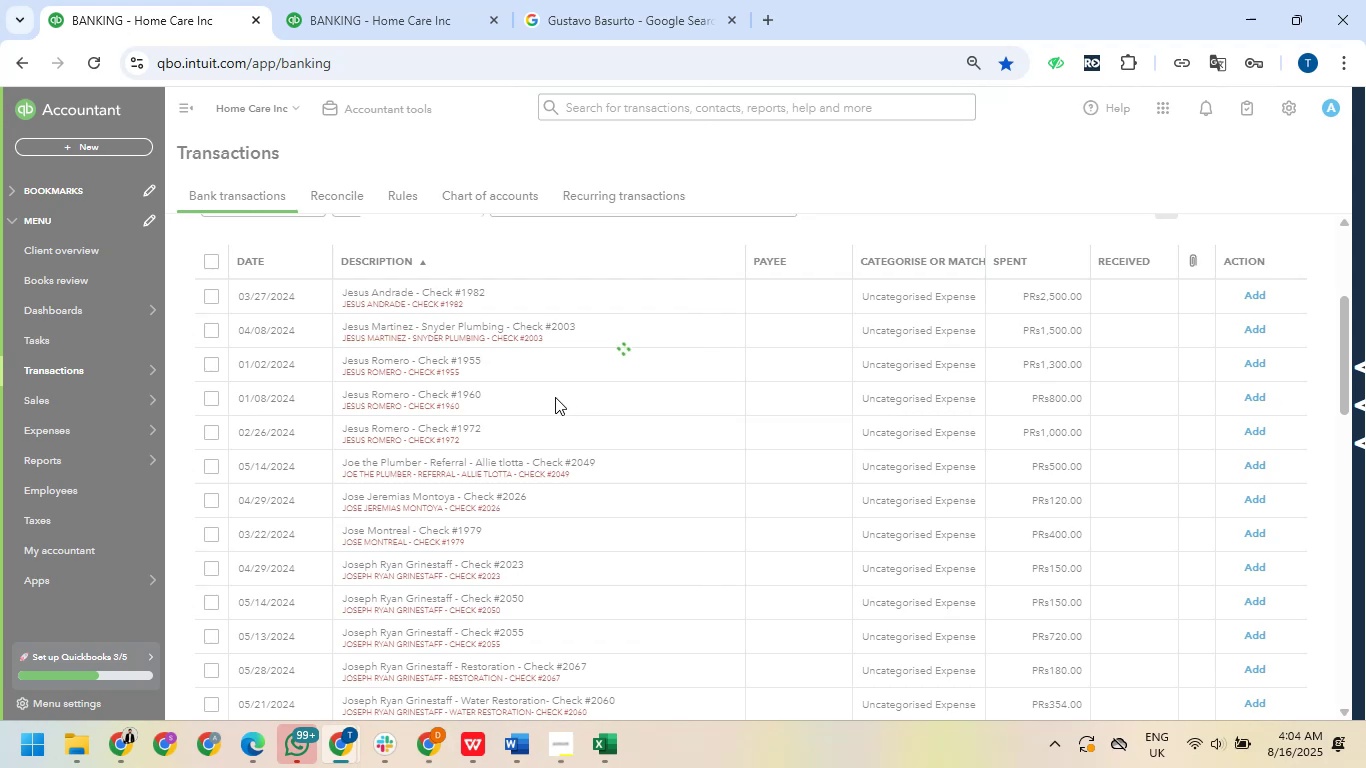 
left_click([208, 290])
 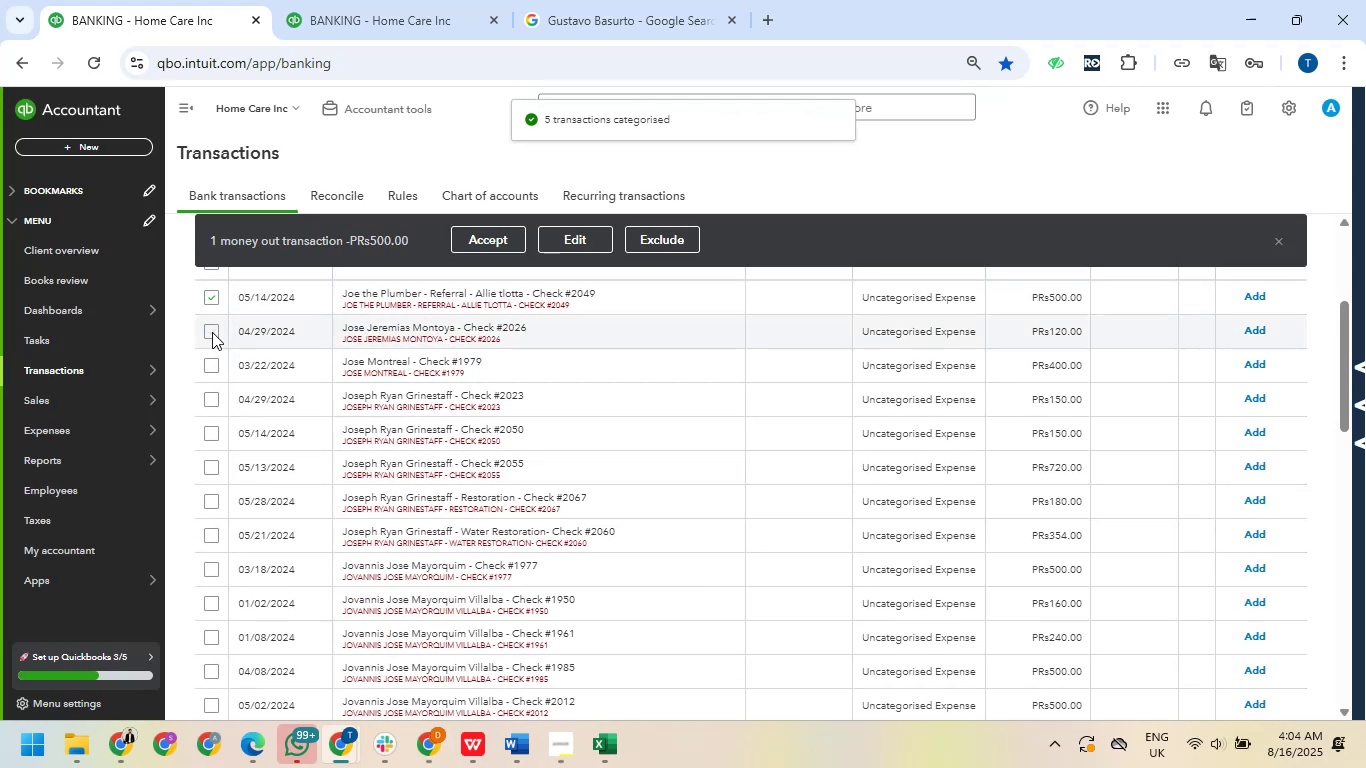 
left_click([212, 332])
 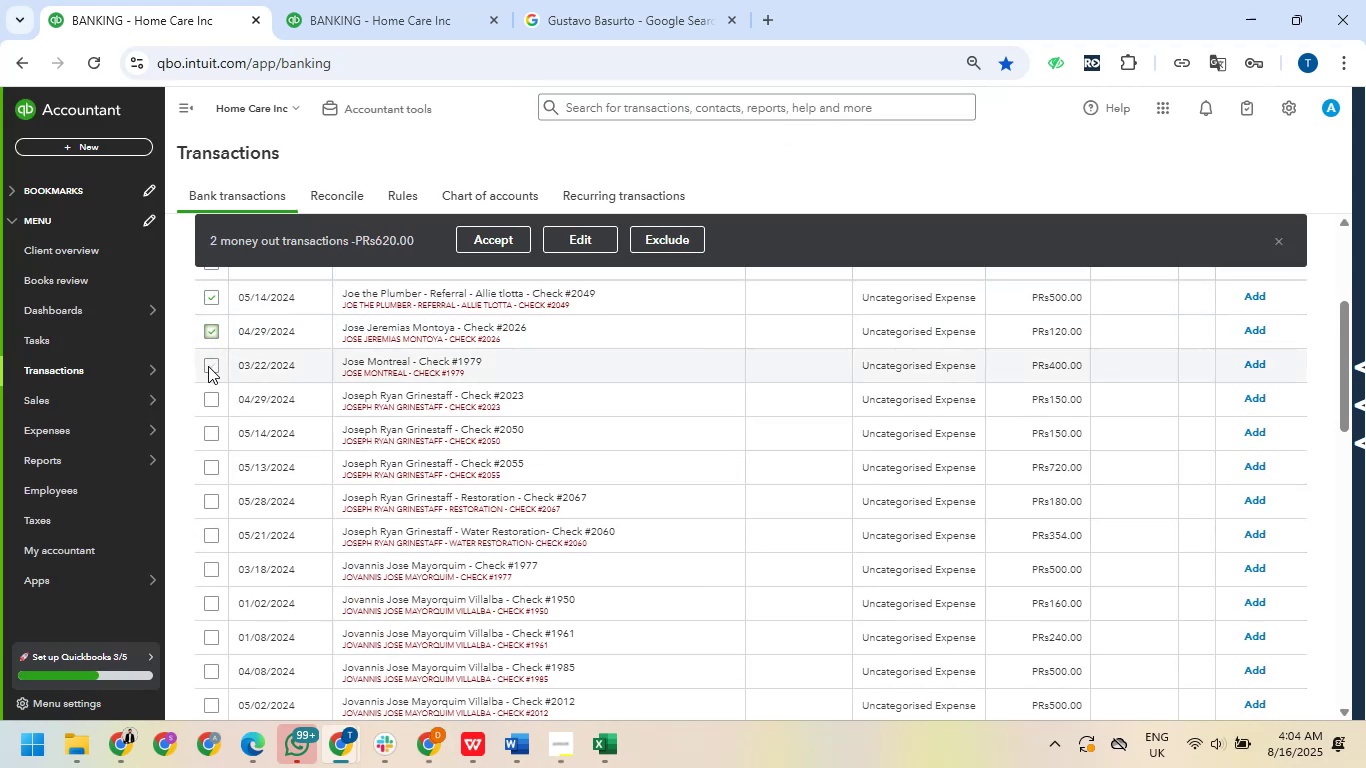 
left_click_drag(start_coordinate=[211, 364], to_coordinate=[224, 392])
 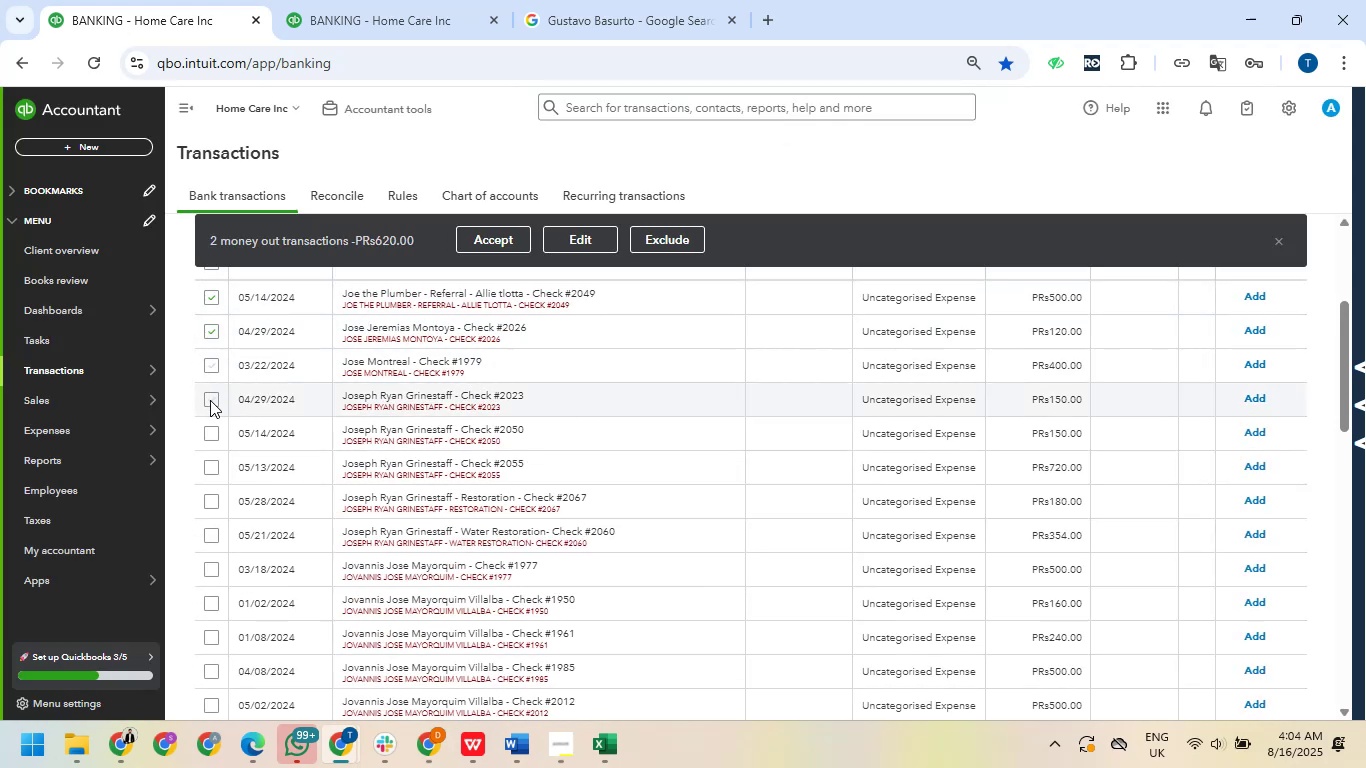 
left_click([210, 400])
 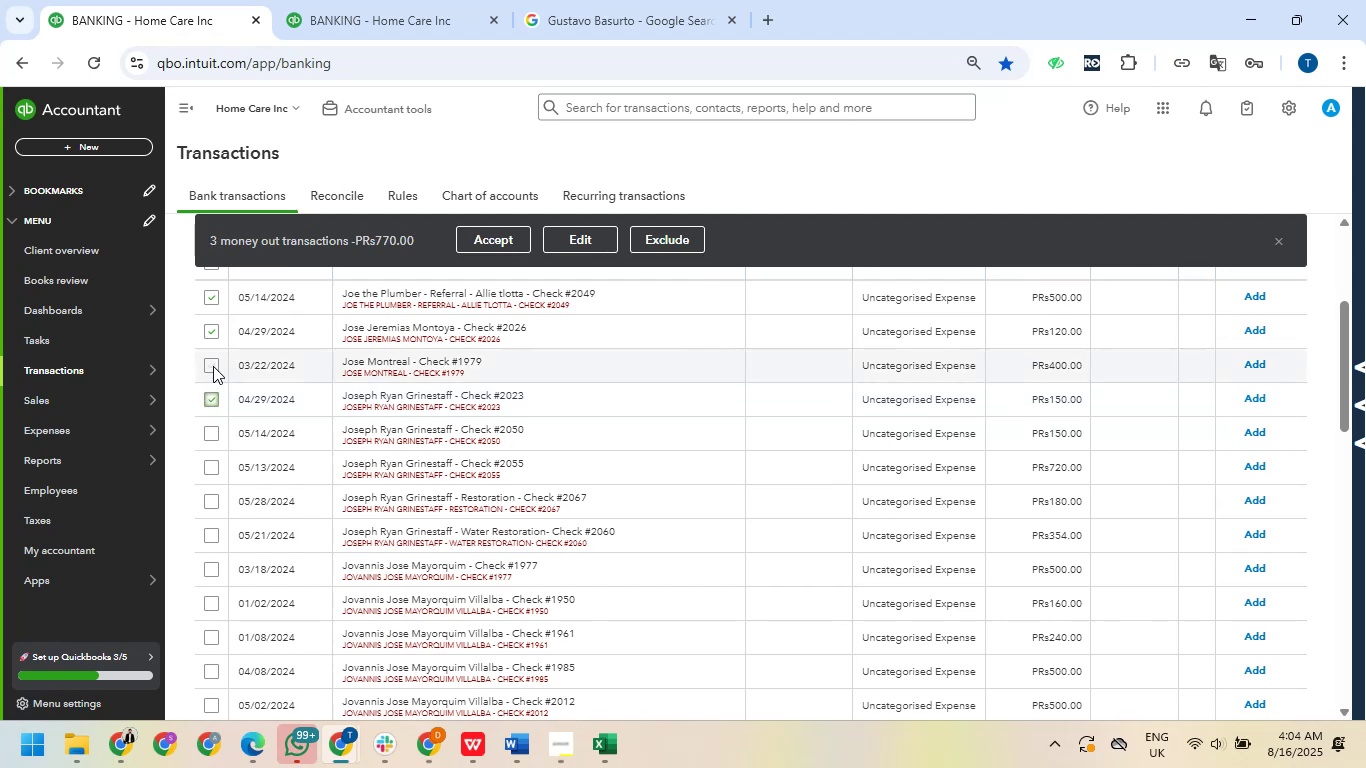 
left_click_drag(start_coordinate=[213, 366], to_coordinate=[210, 377])
 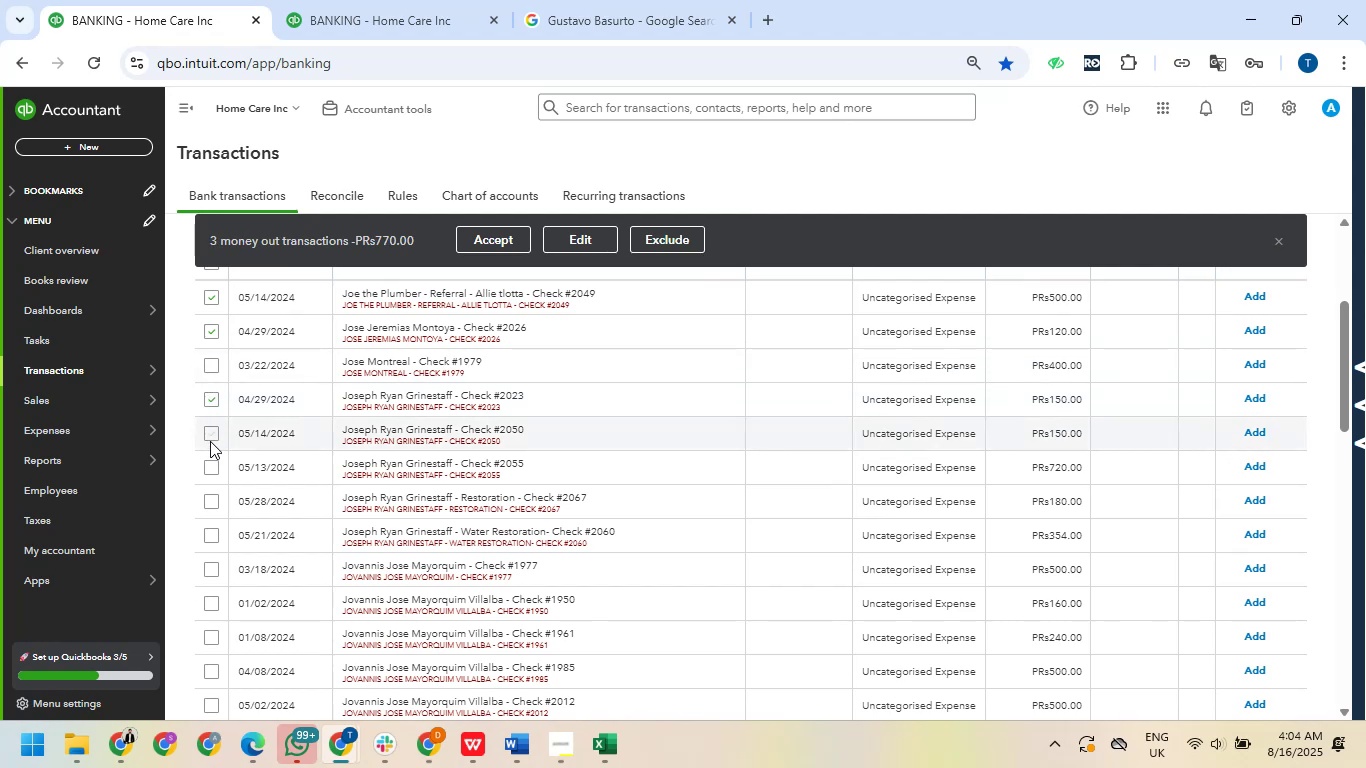 
left_click([211, 468])
 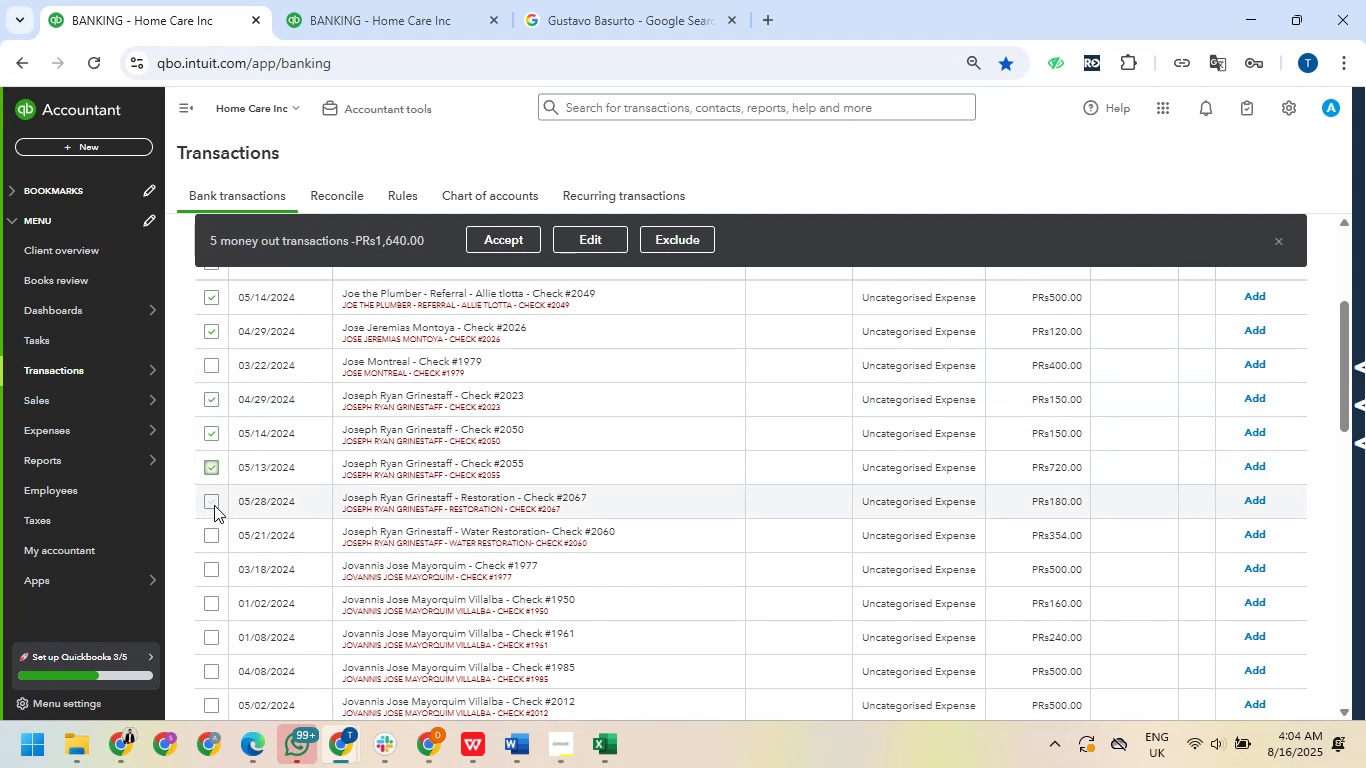 
left_click([215, 498])
 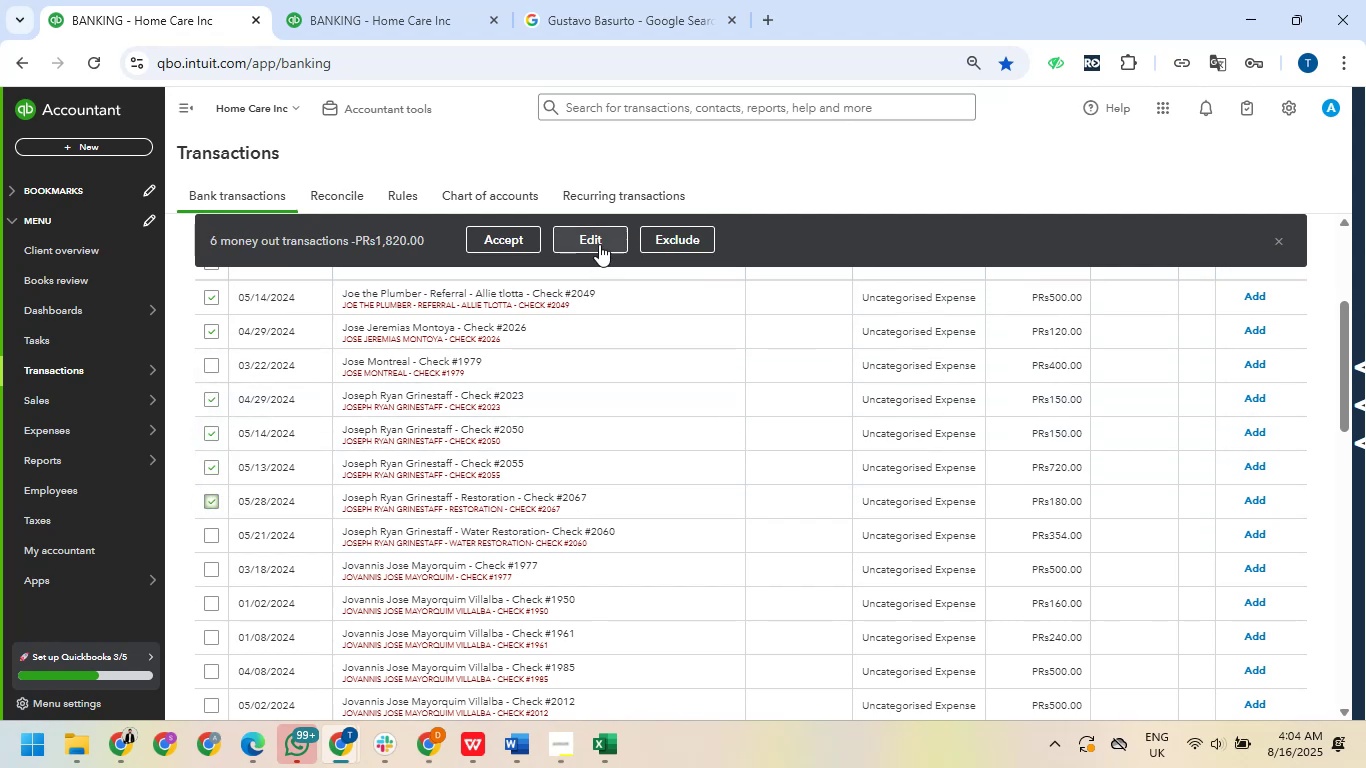 
left_click([584, 243])
 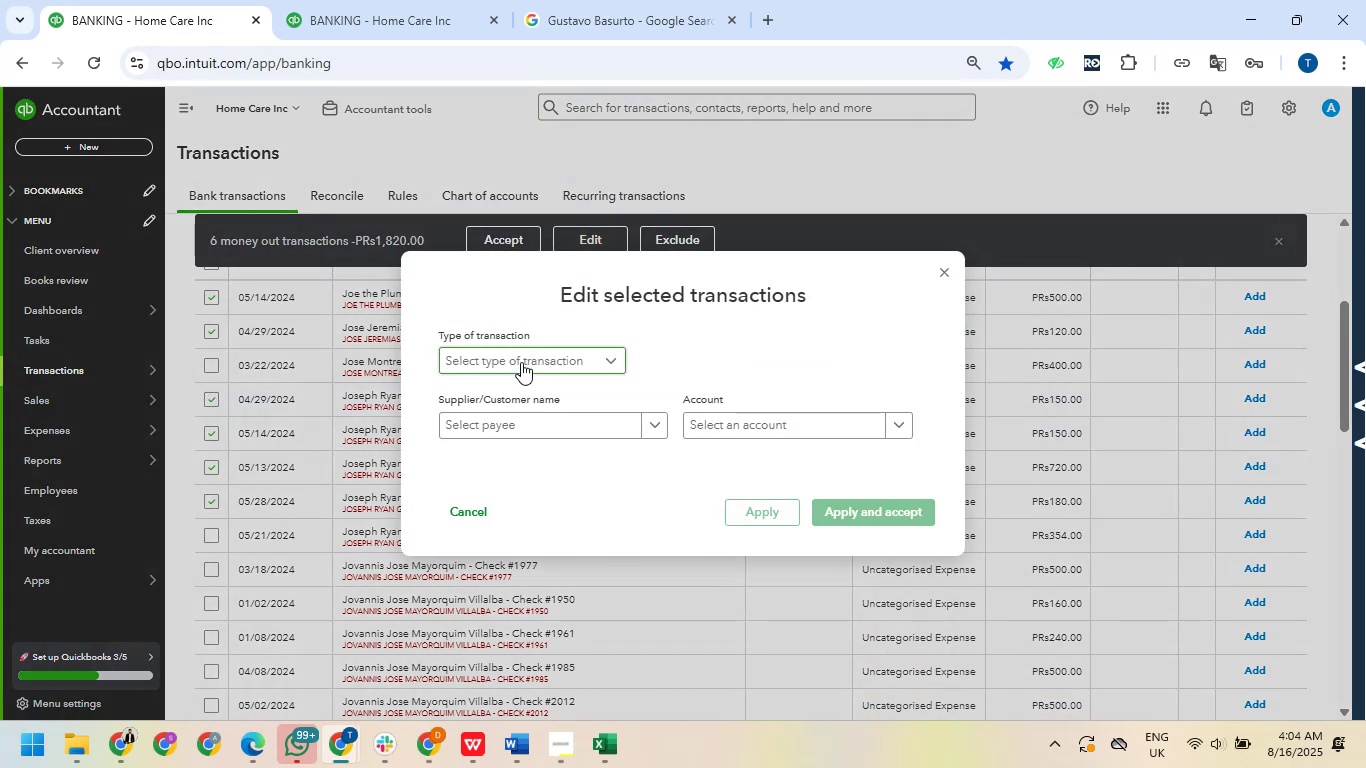 
left_click([521, 362])
 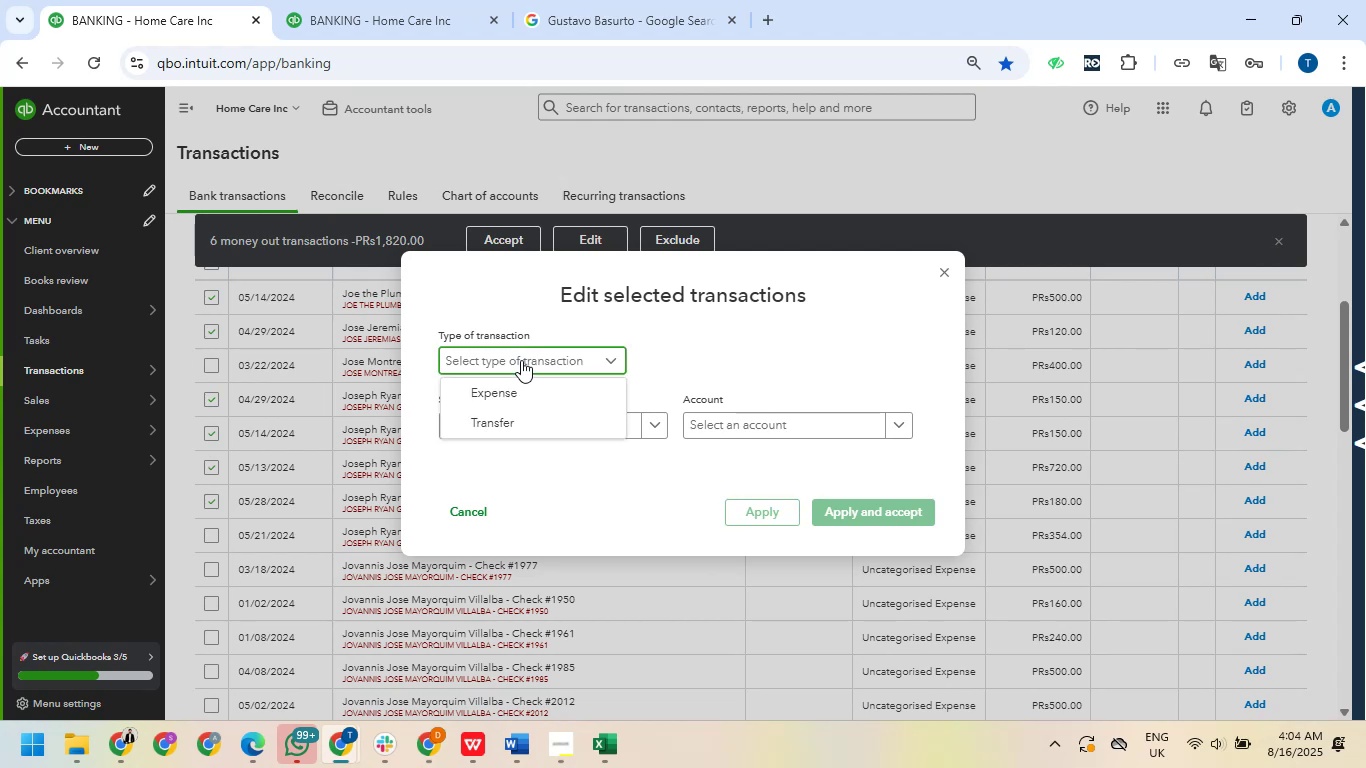 
hold_key(key=ControlLeft, duration=0.43)
 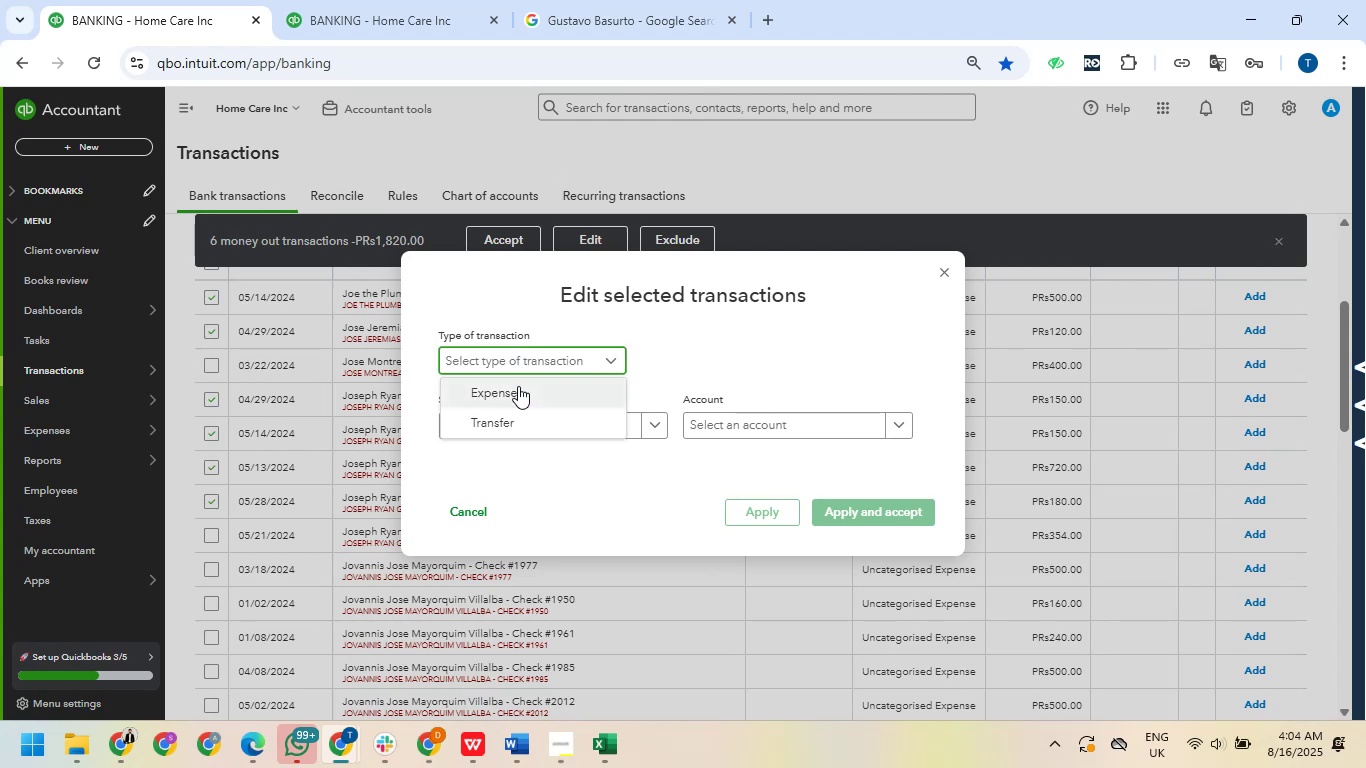 
left_click([518, 387])
 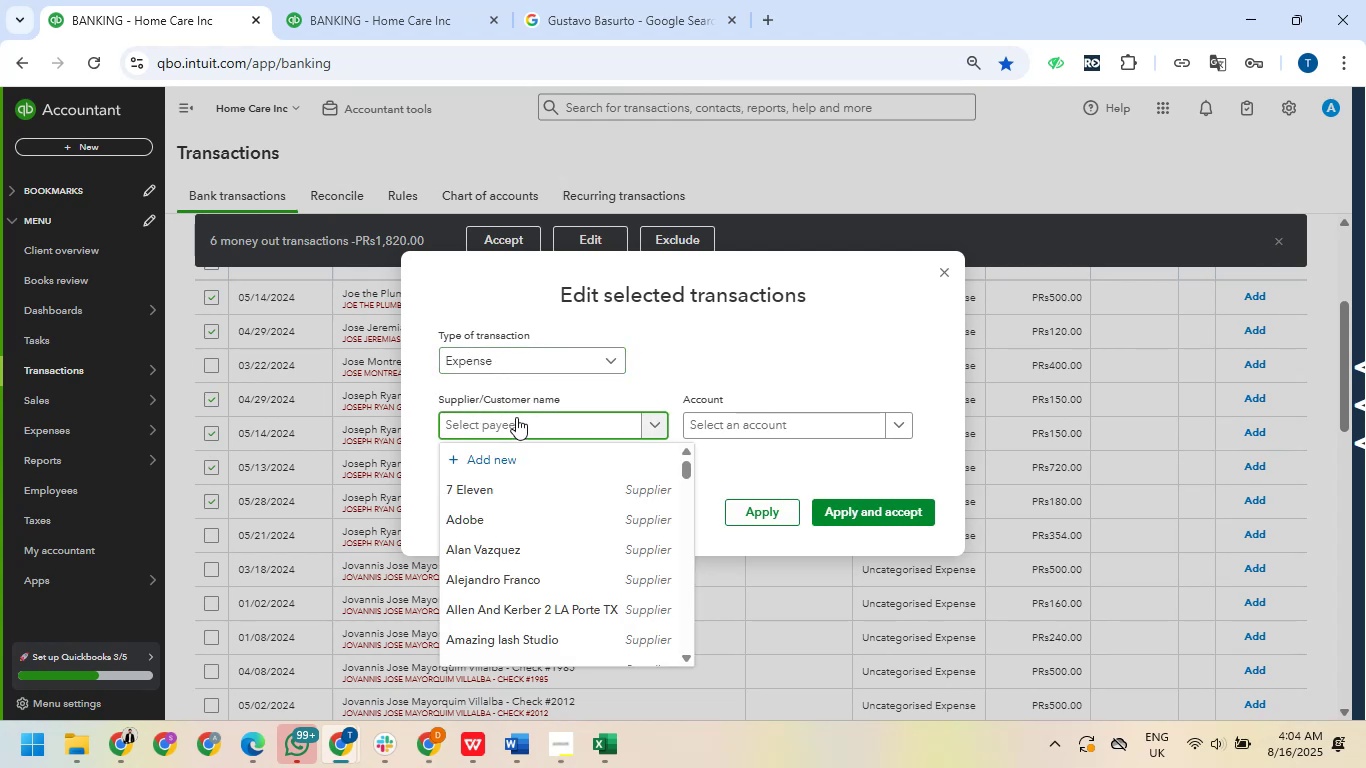 
type(Josrp)
key(Backspace)
key(Backspace)
type(ep)
 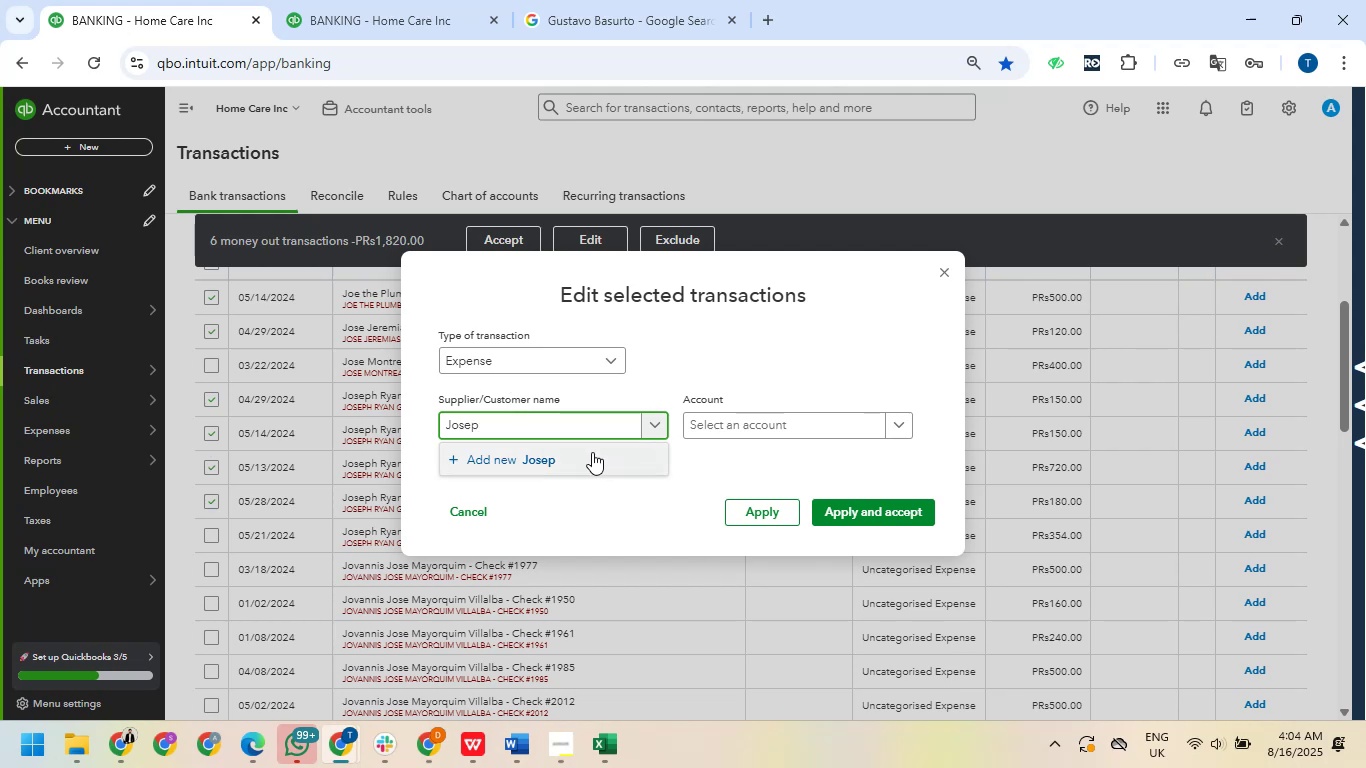 
left_click([568, 454])
 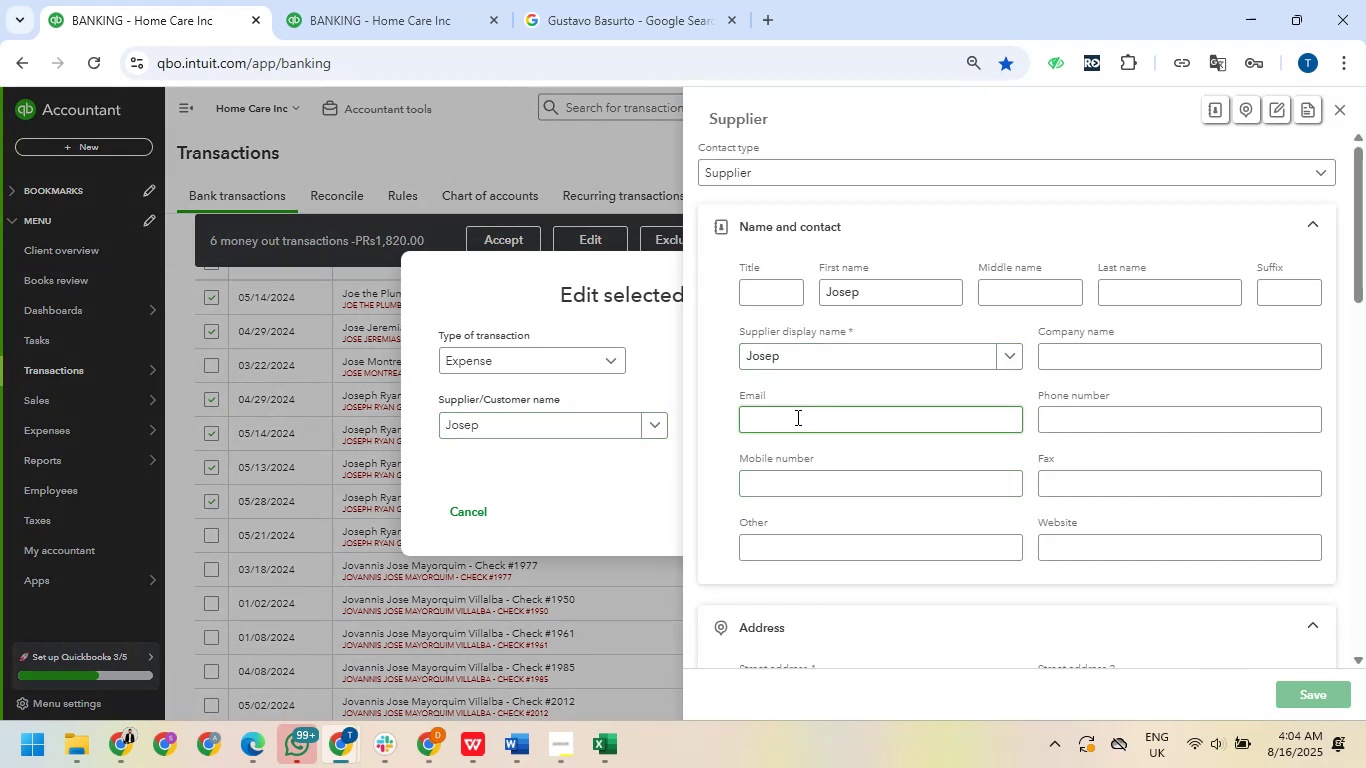 
left_click([773, 423])
 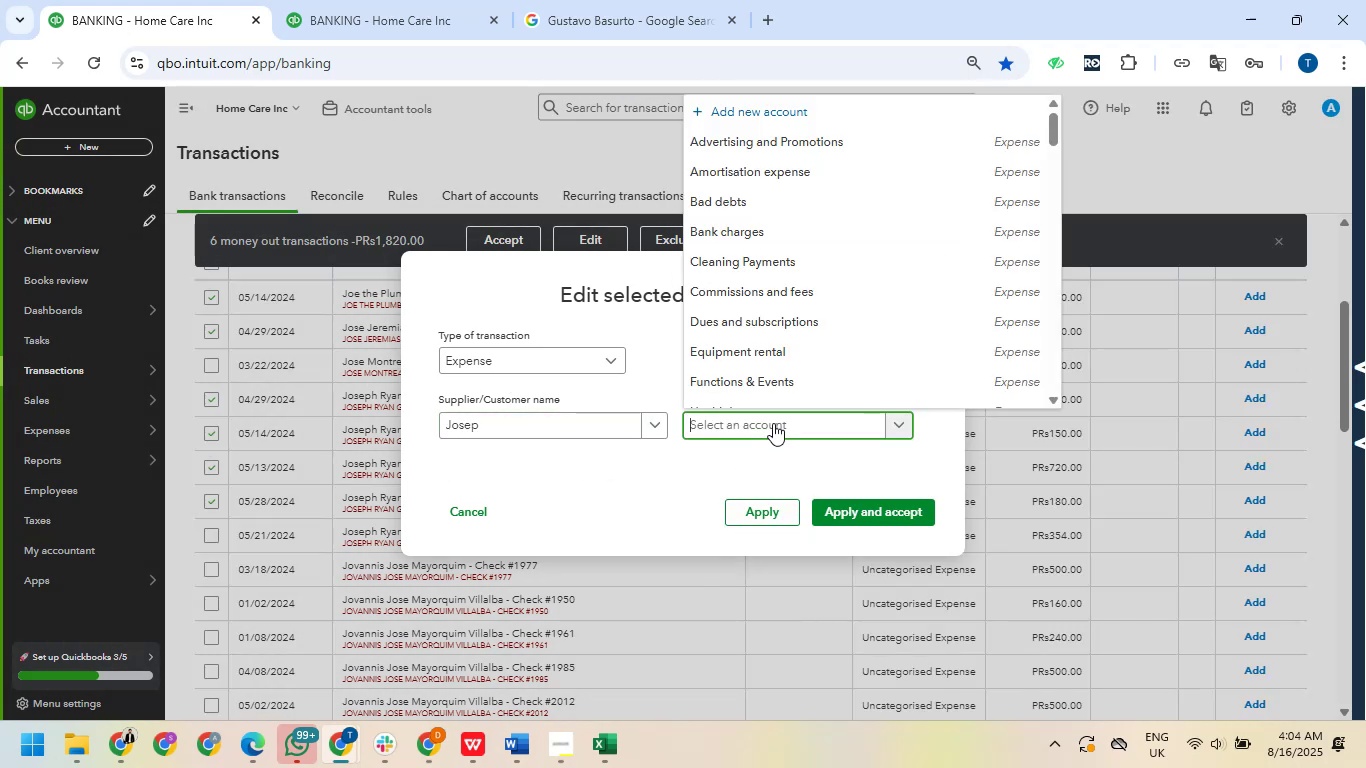 
type(repa)
 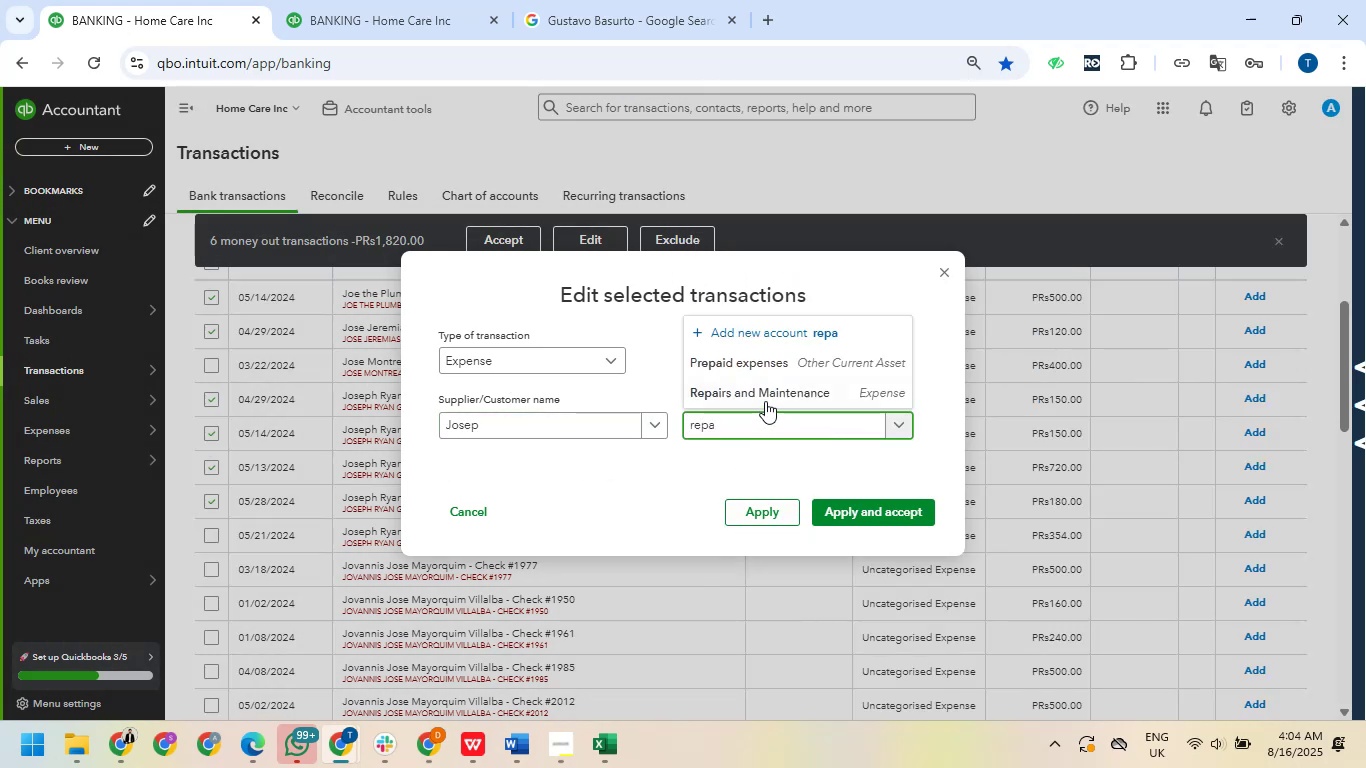 
left_click([768, 392])
 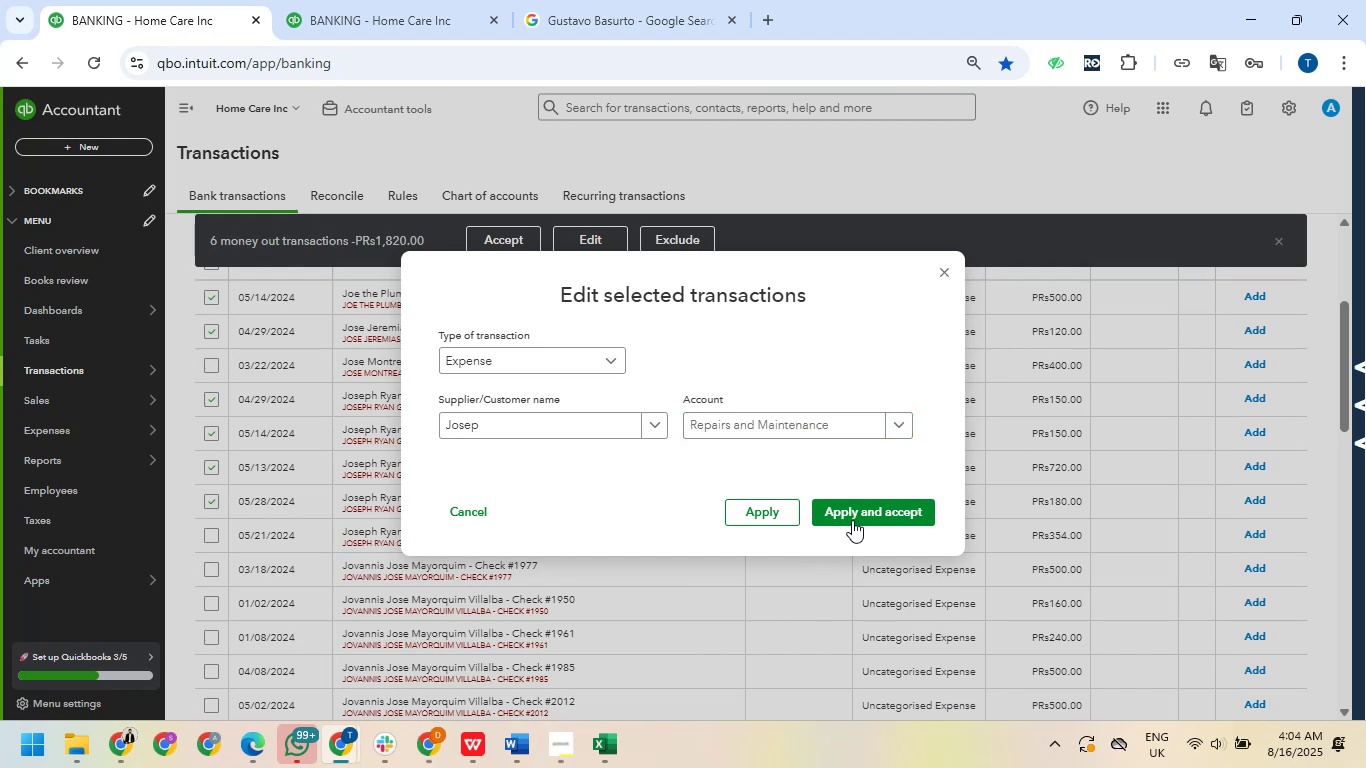 
left_click([853, 517])
 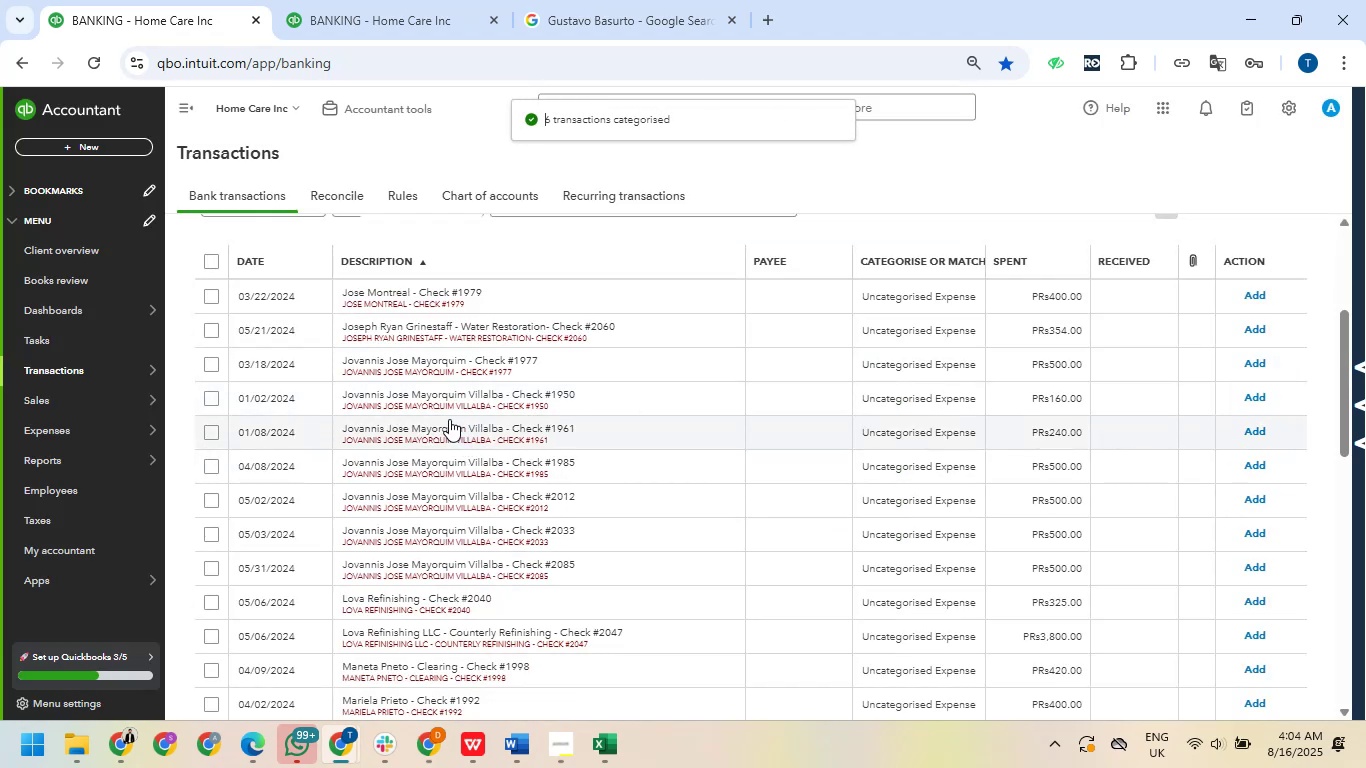 
wait(11.1)
 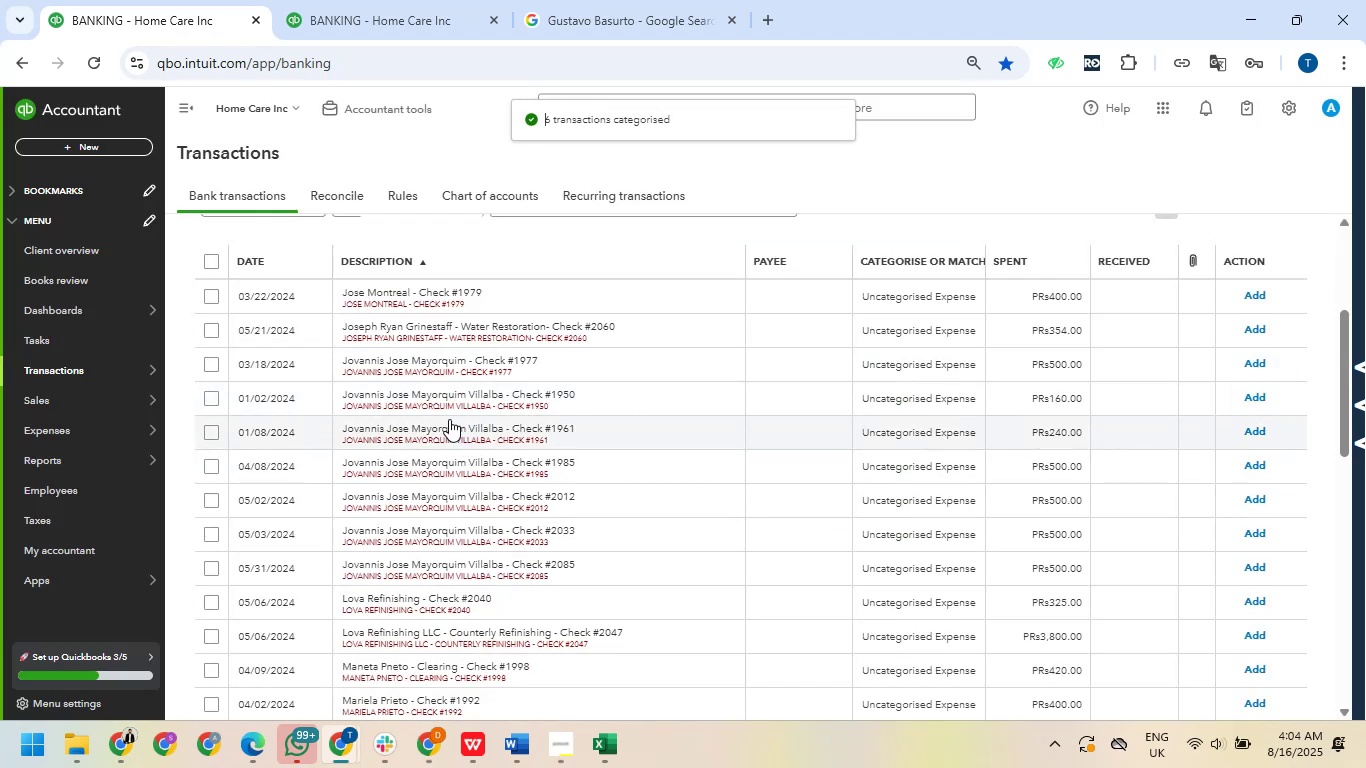 
left_click([204, 330])
 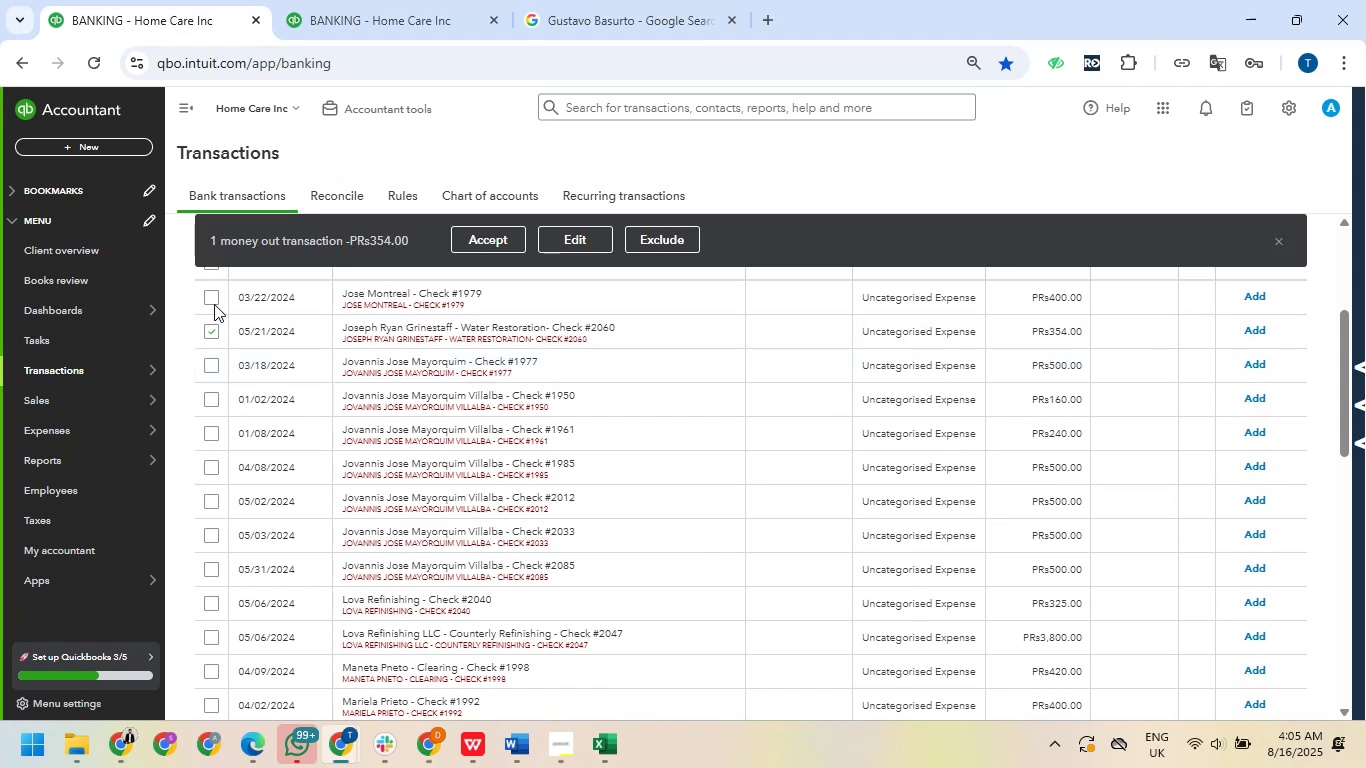 
left_click([213, 300])
 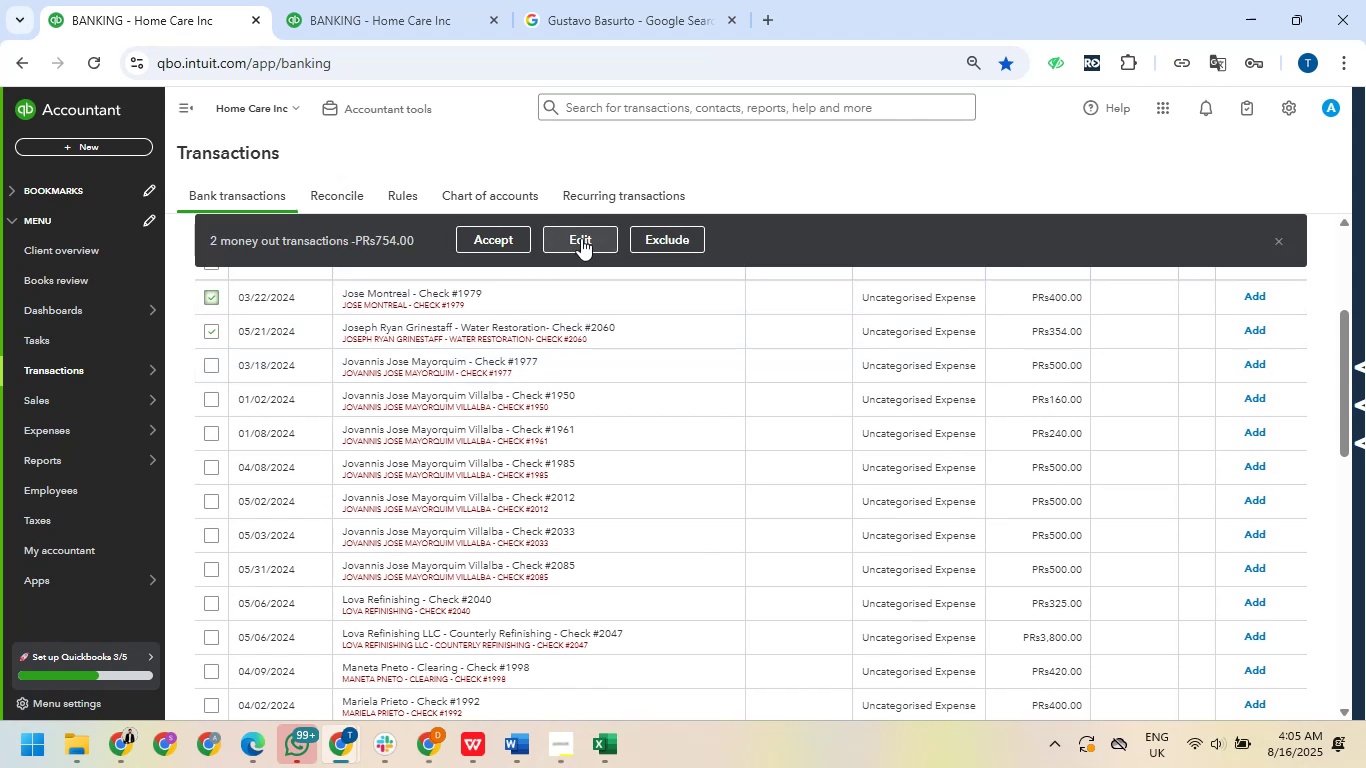 
left_click([581, 238])
 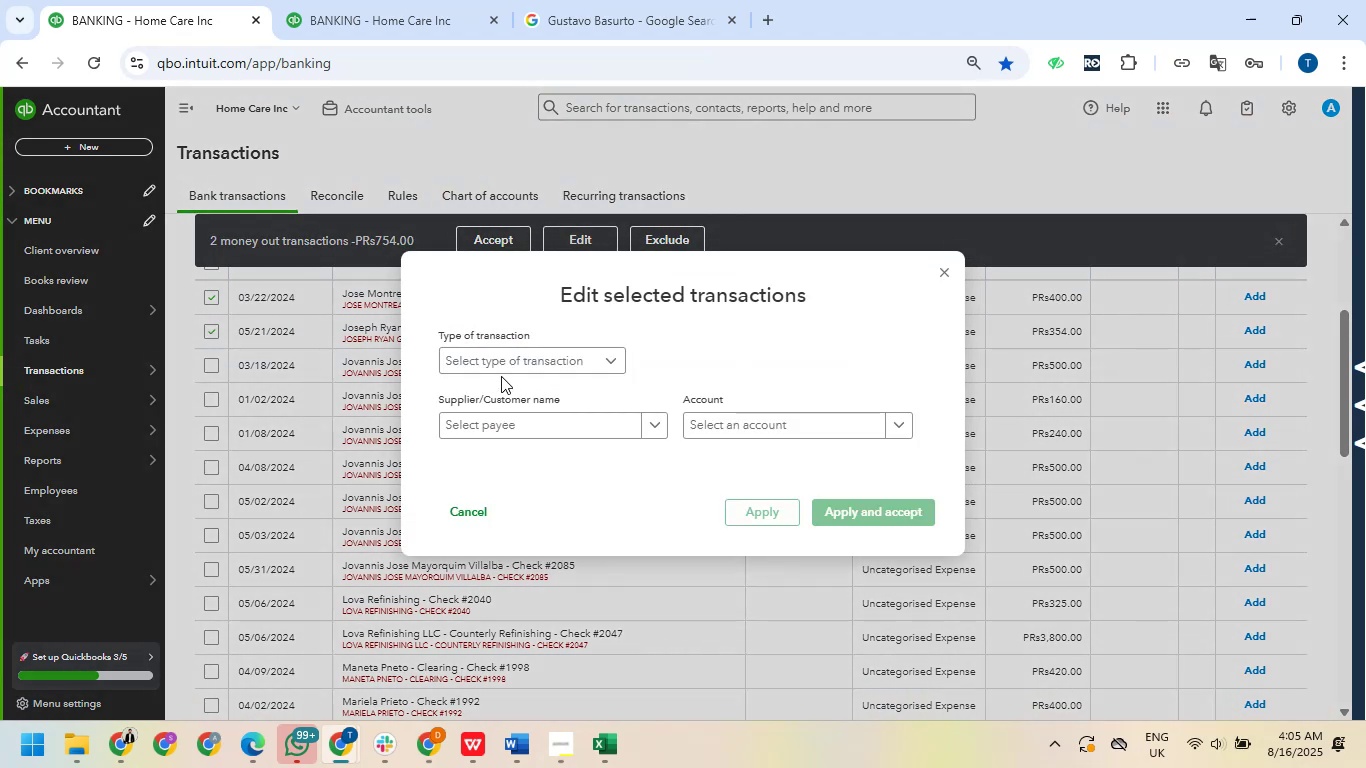 
left_click([501, 371])
 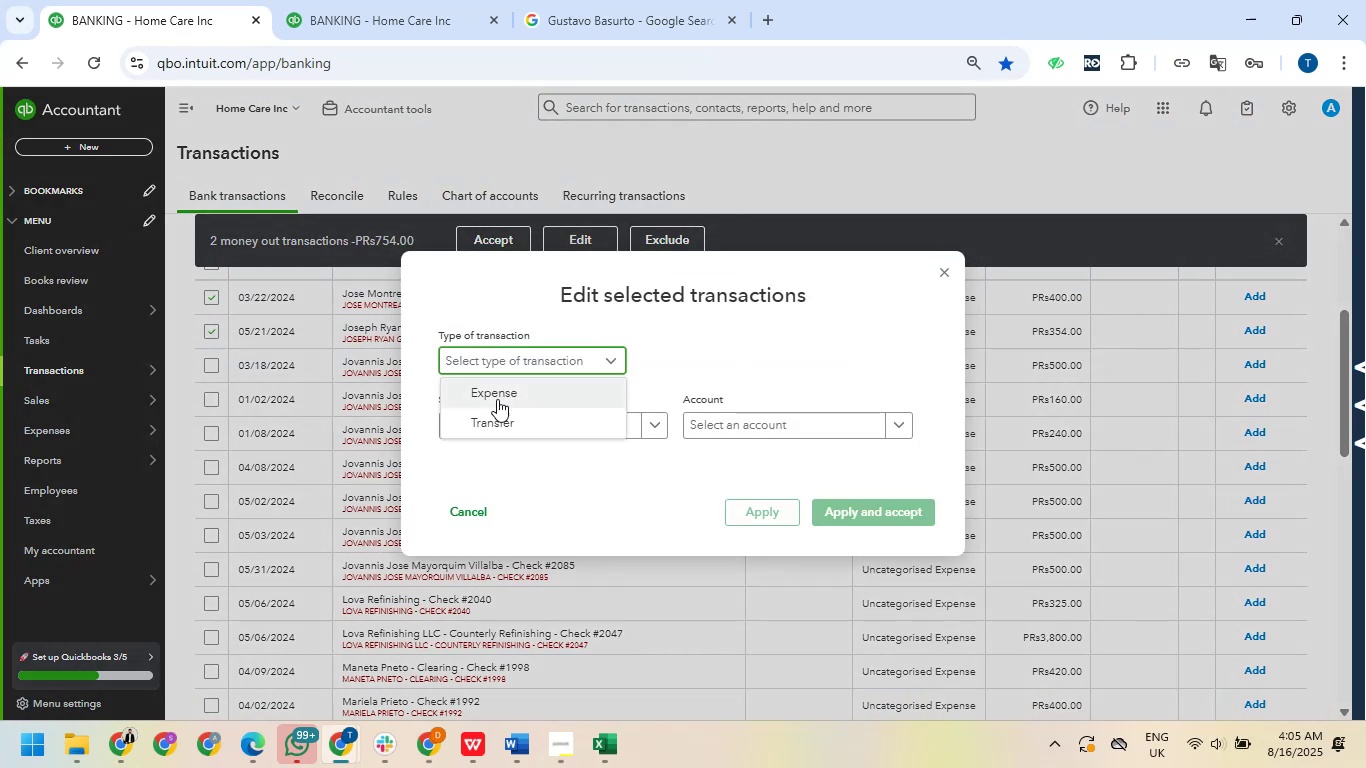 
left_click_drag(start_coordinate=[497, 400], to_coordinate=[507, 393])
 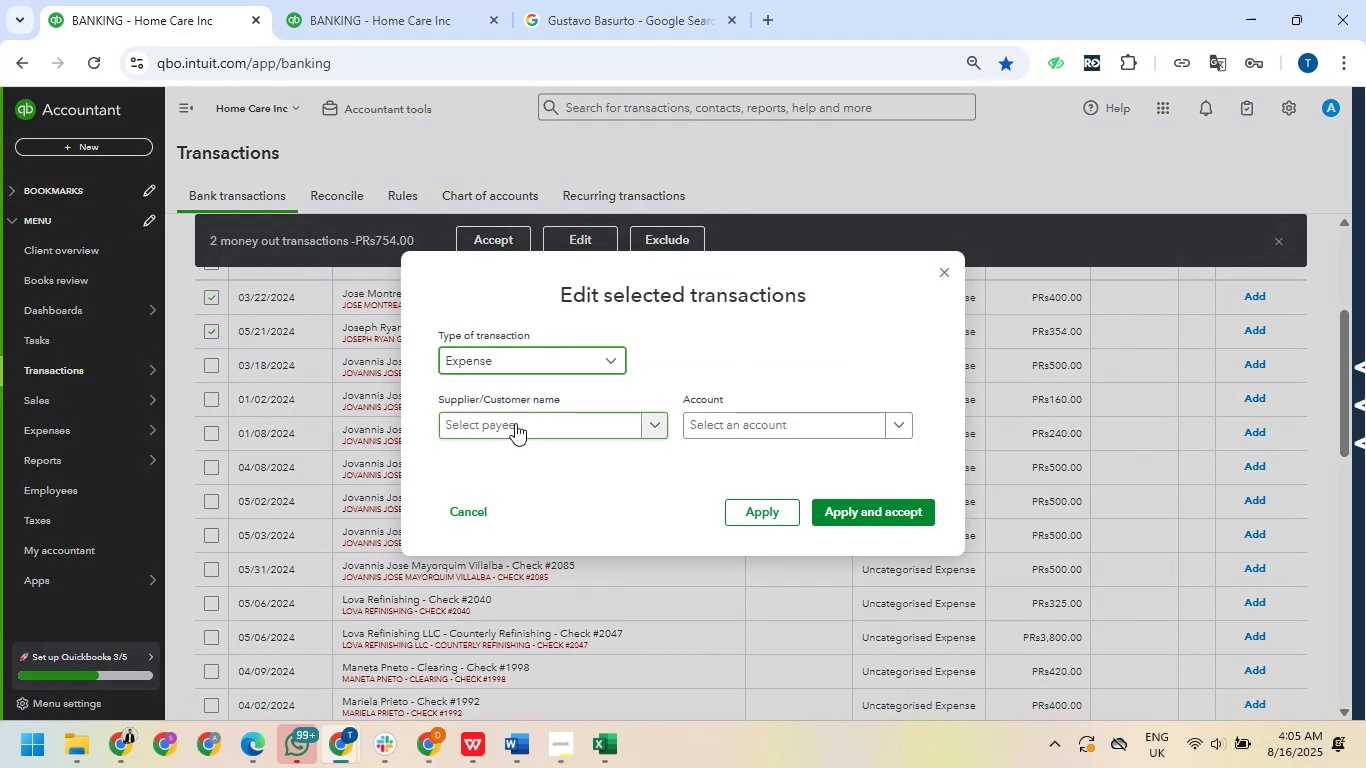 
left_click([515, 424])
 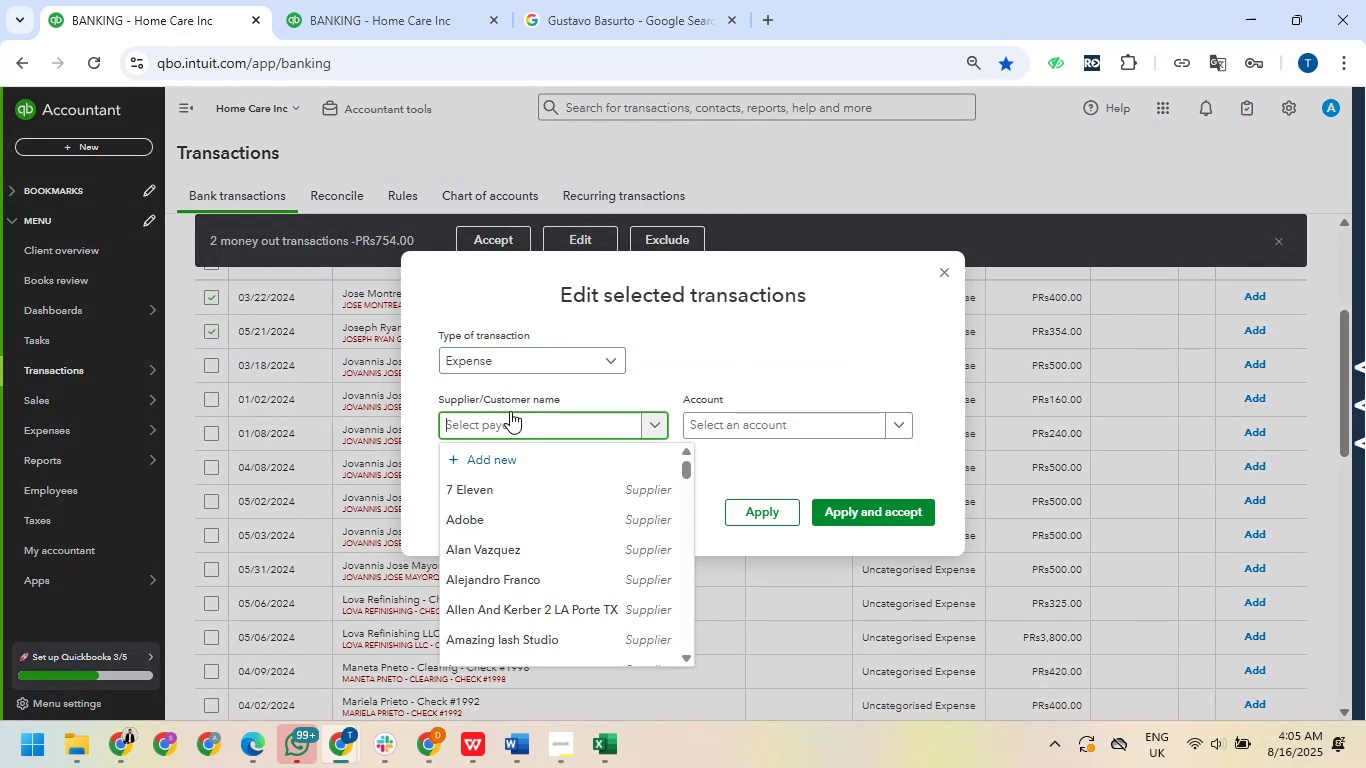 
type(jos)
 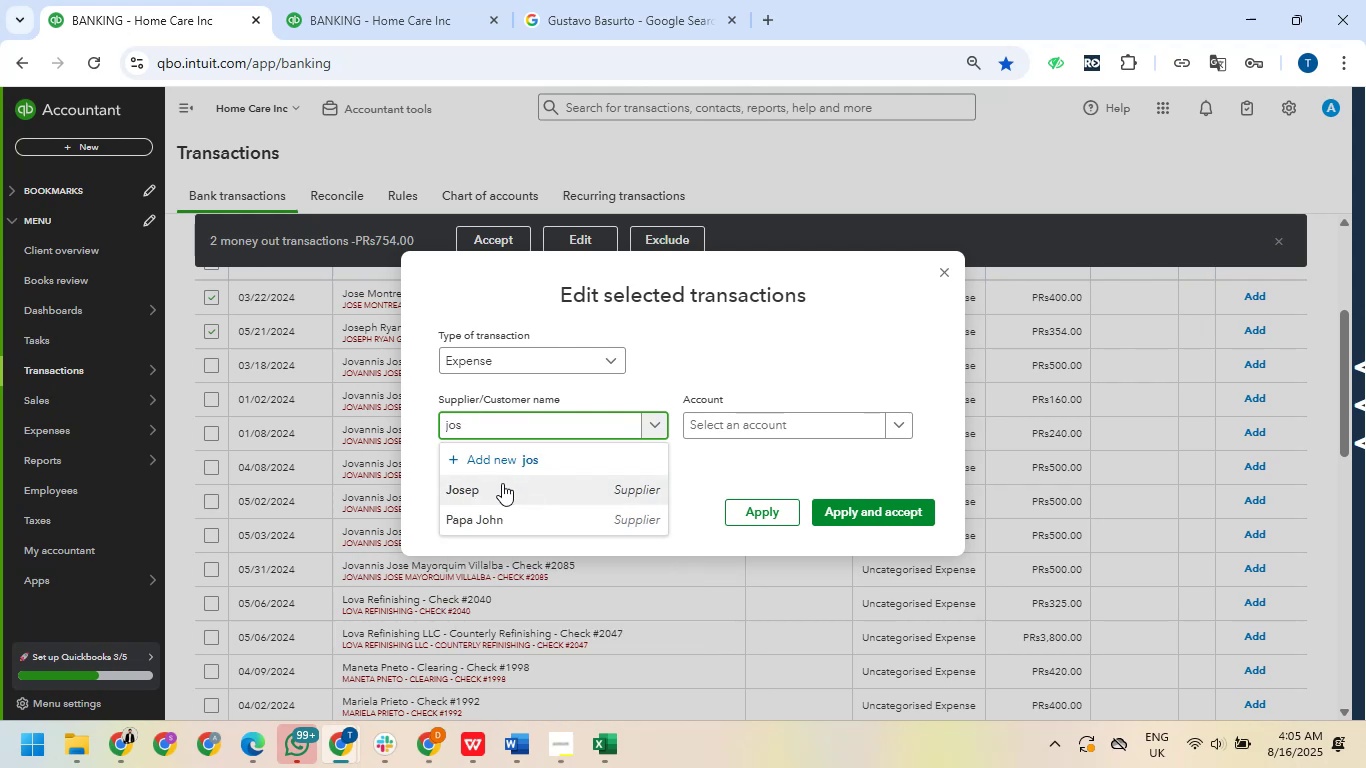 
left_click([502, 484])
 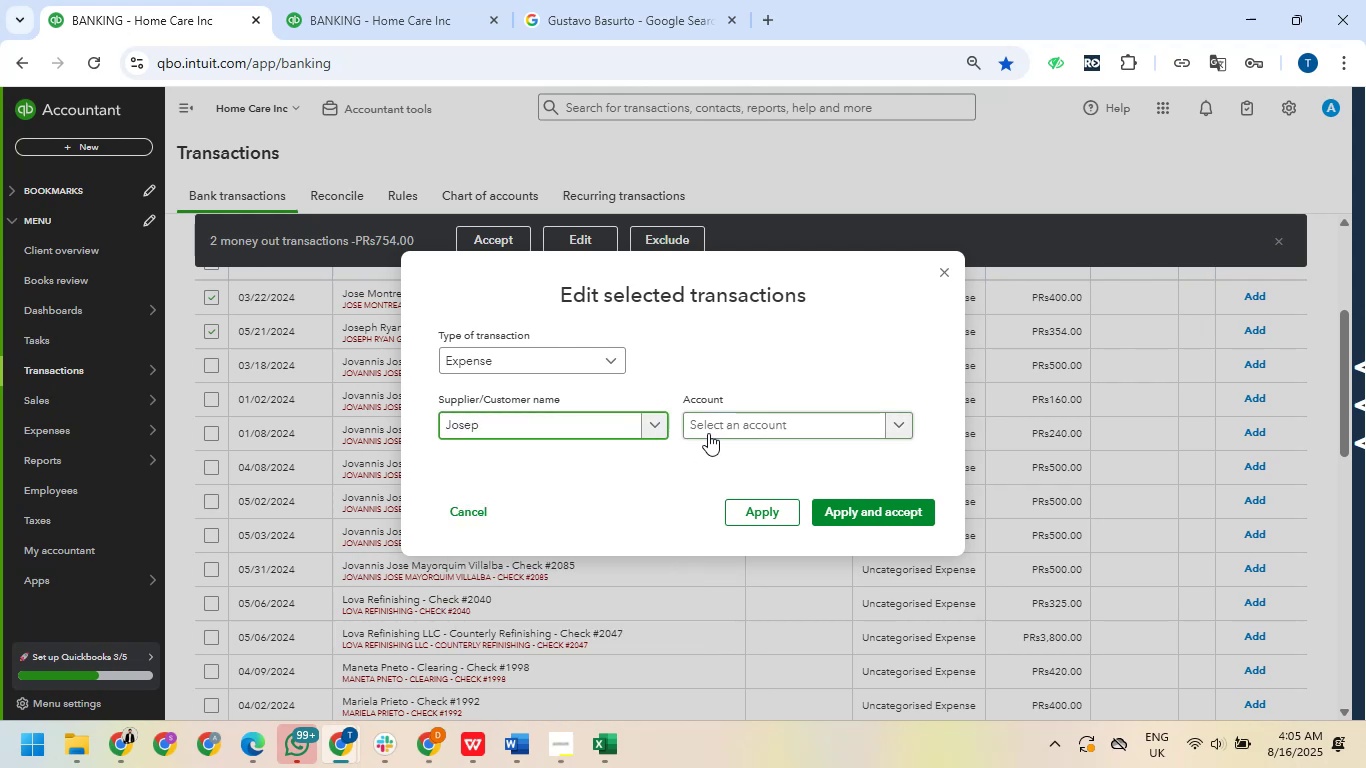 
left_click([711, 431])
 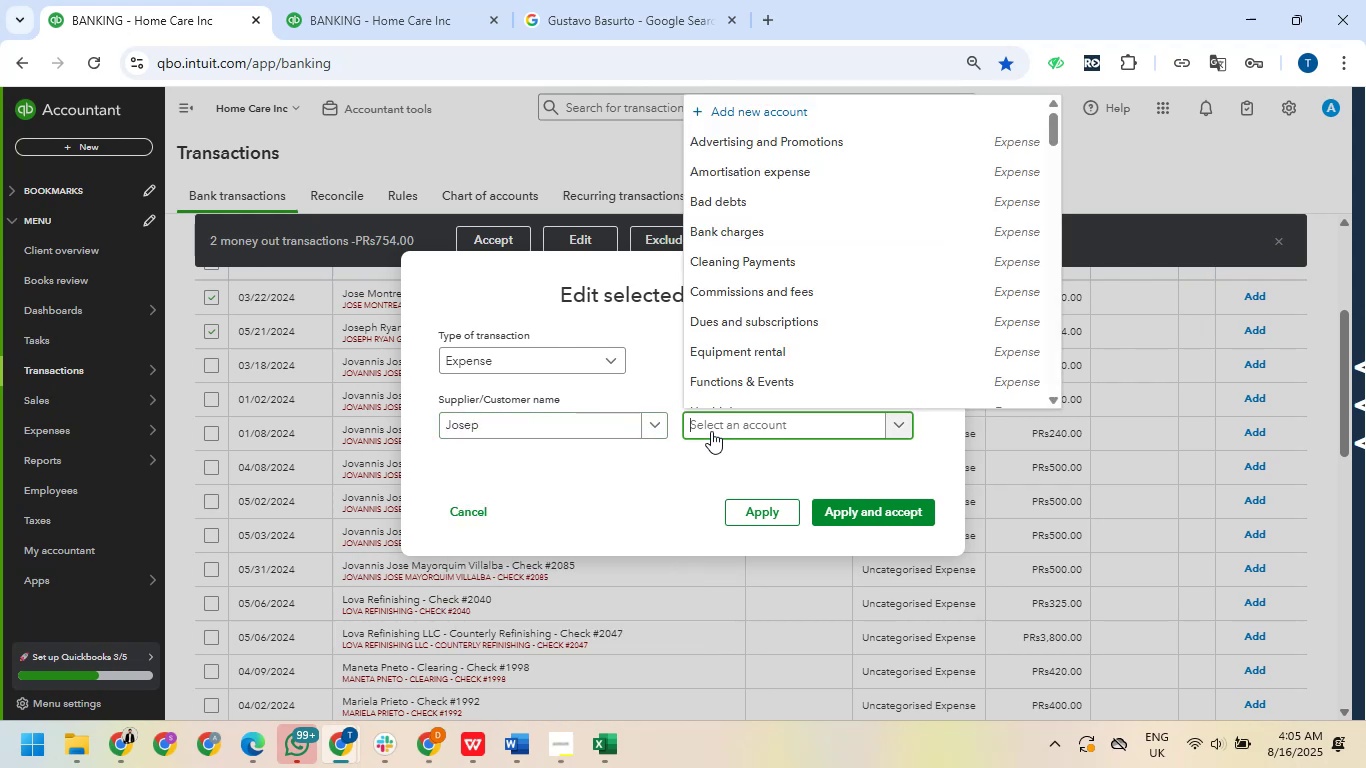 
type(repa)
 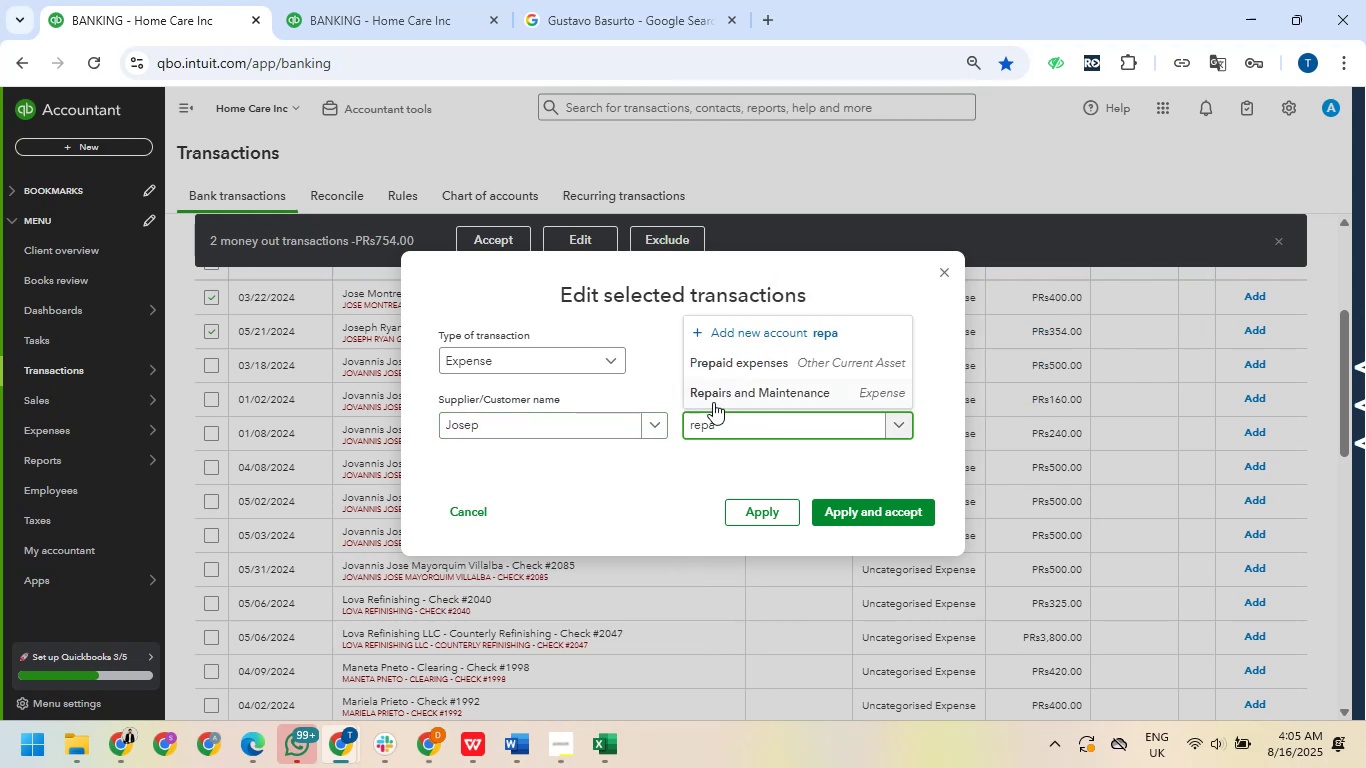 
left_click([715, 390])
 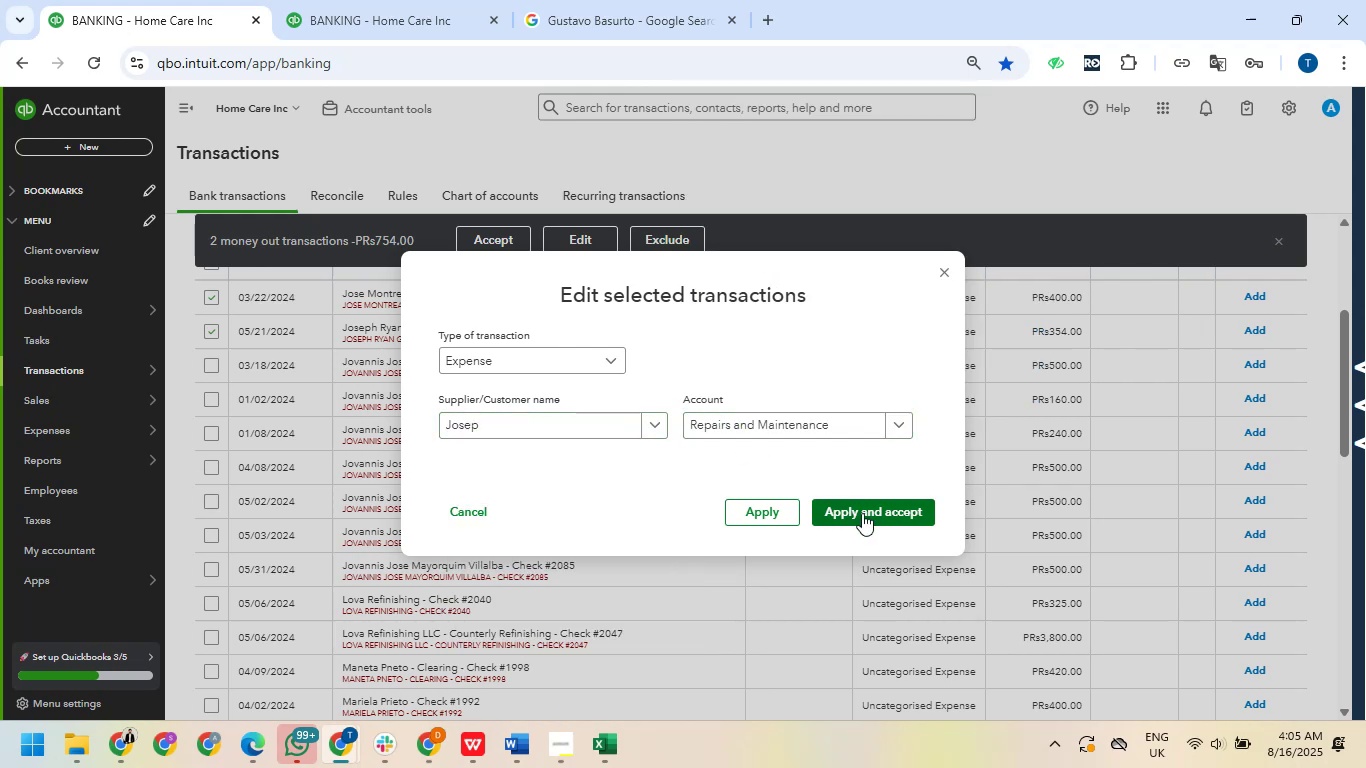 
left_click([863, 513])
 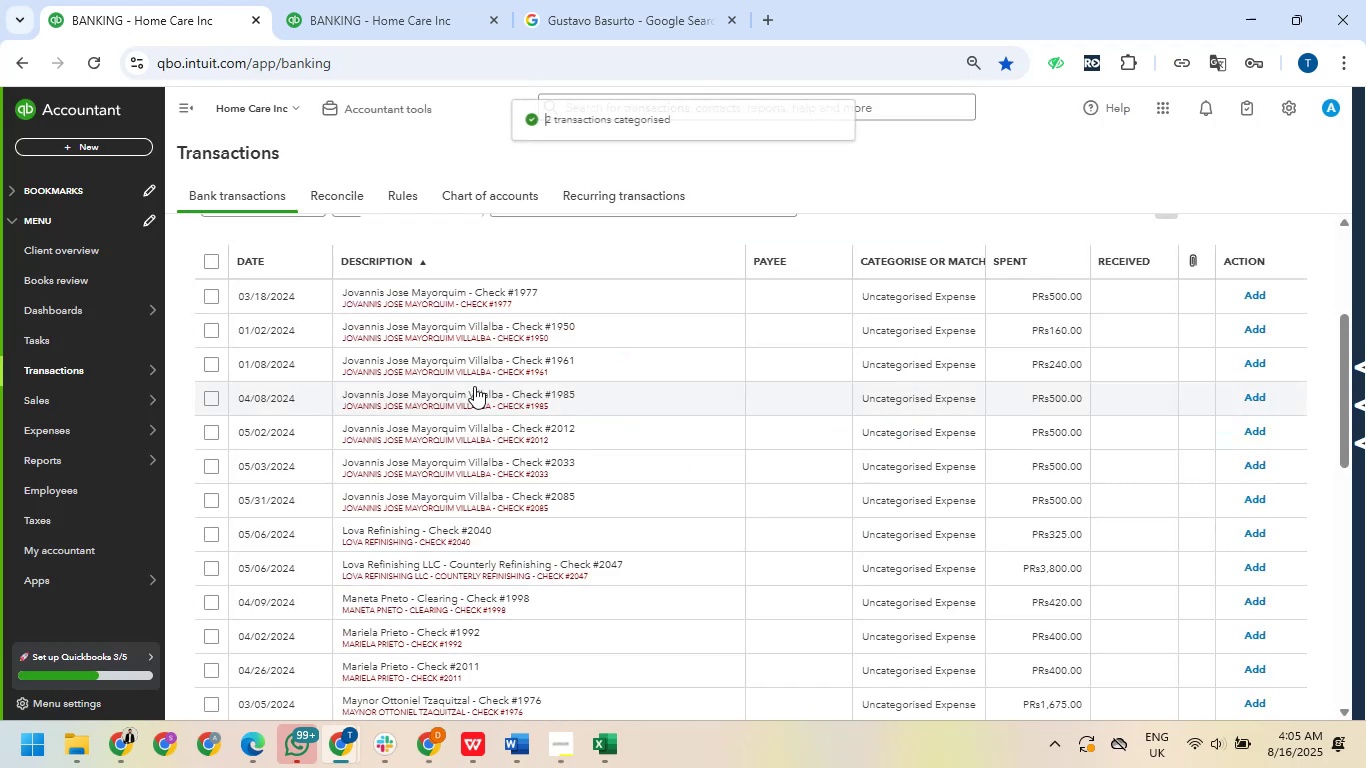 
scroll: coordinate [437, 350], scroll_direction: down, amount: 11.0
 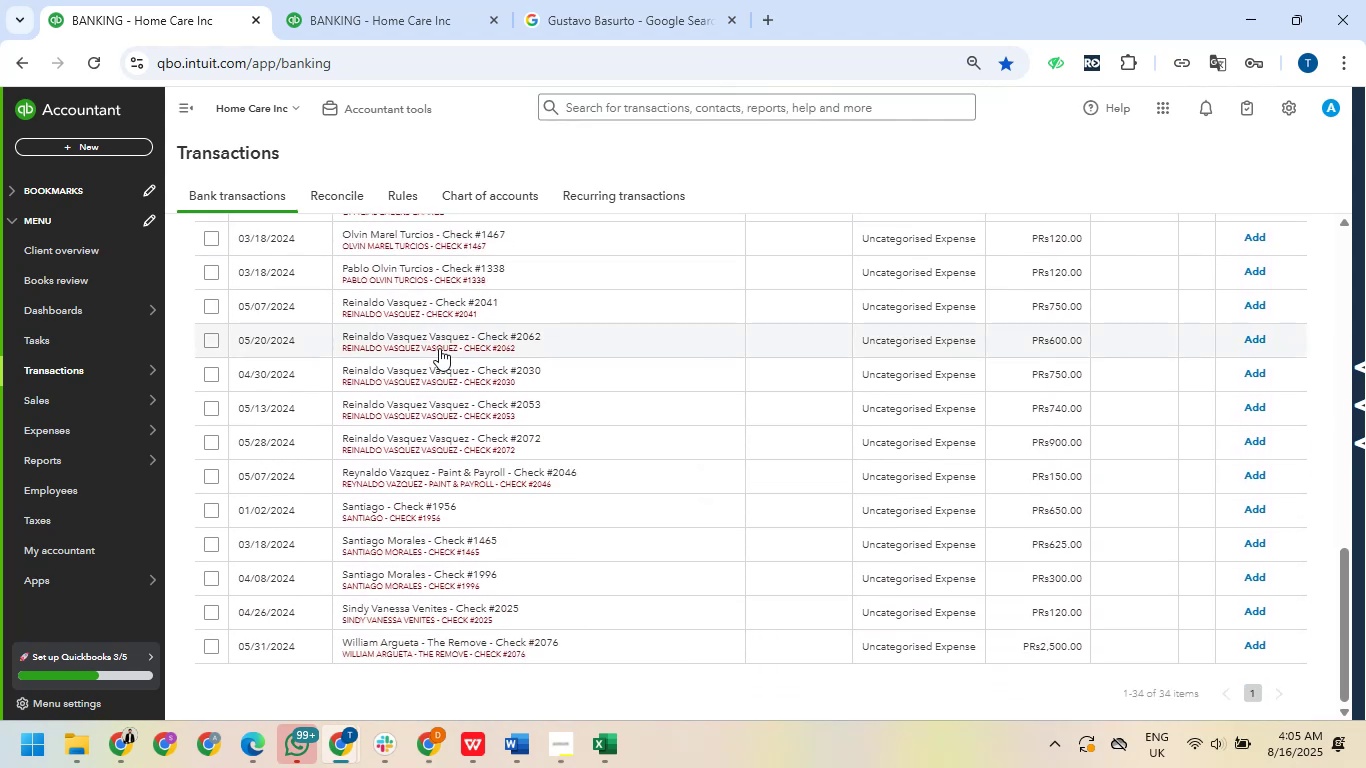 
scroll: coordinate [436, 348], scroll_direction: up, amount: 12.0
 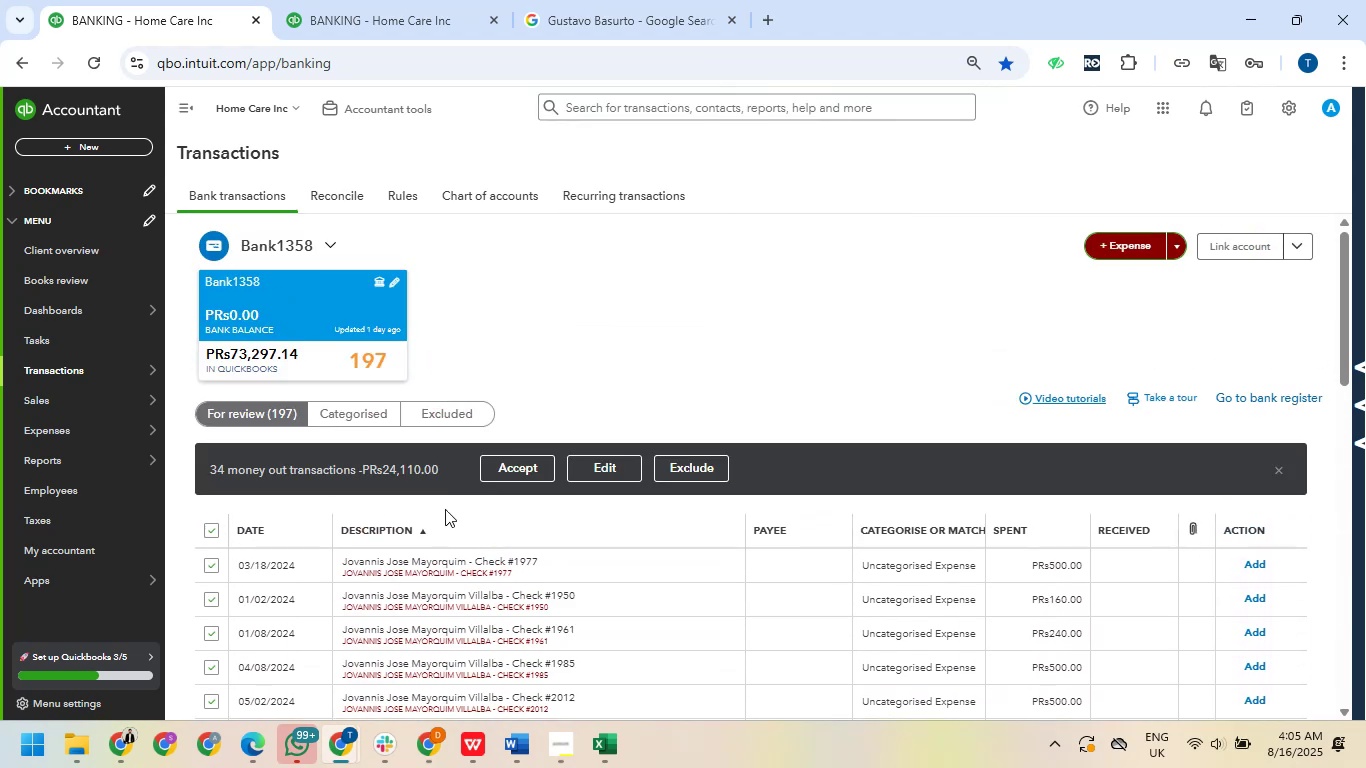 
left_click([606, 465])
 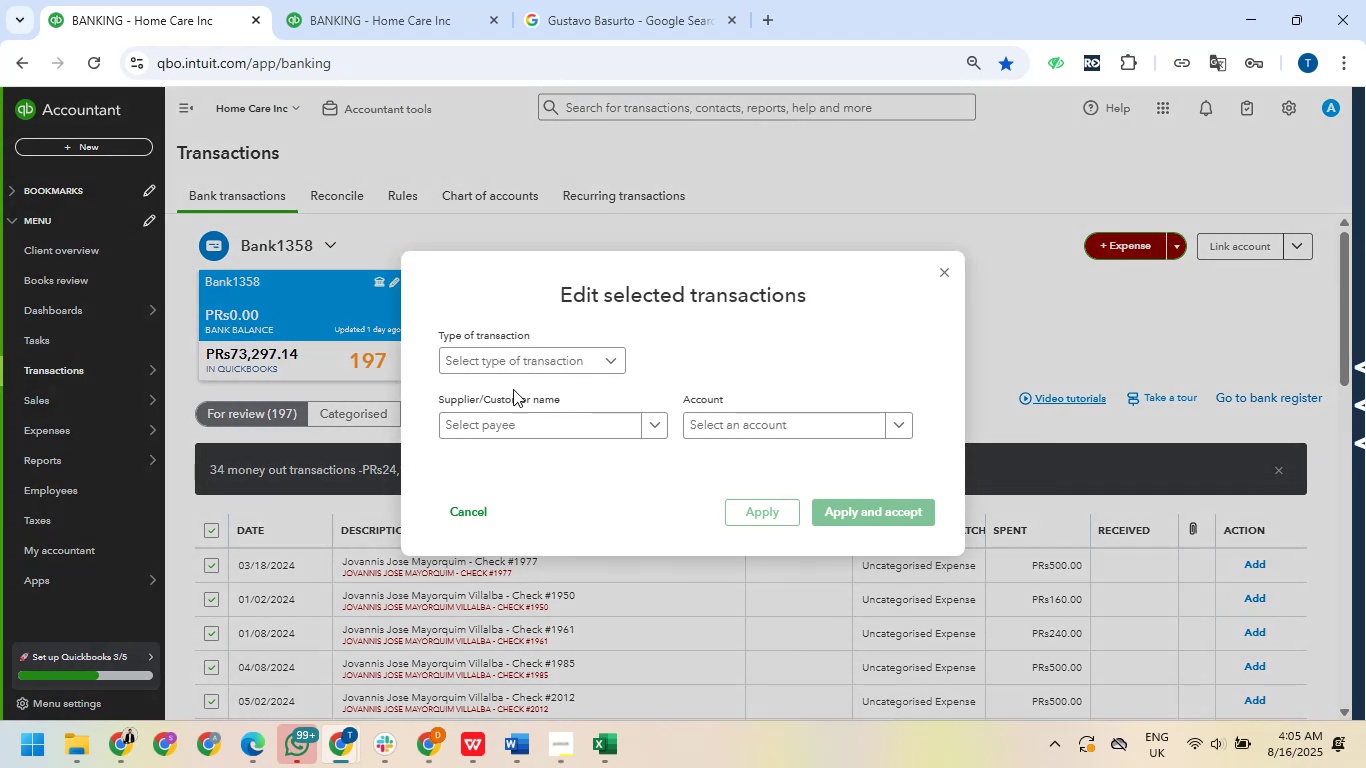 
left_click([521, 364])
 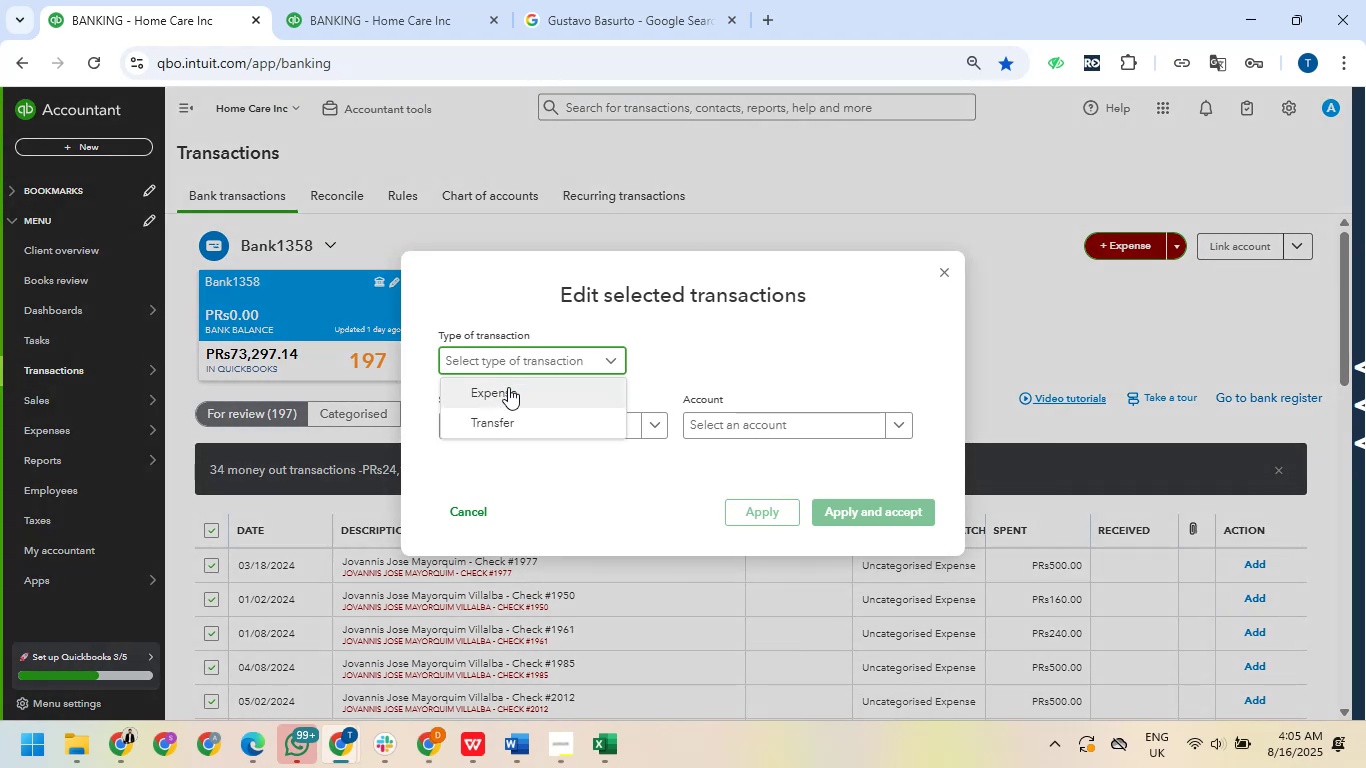 
left_click([508, 386])
 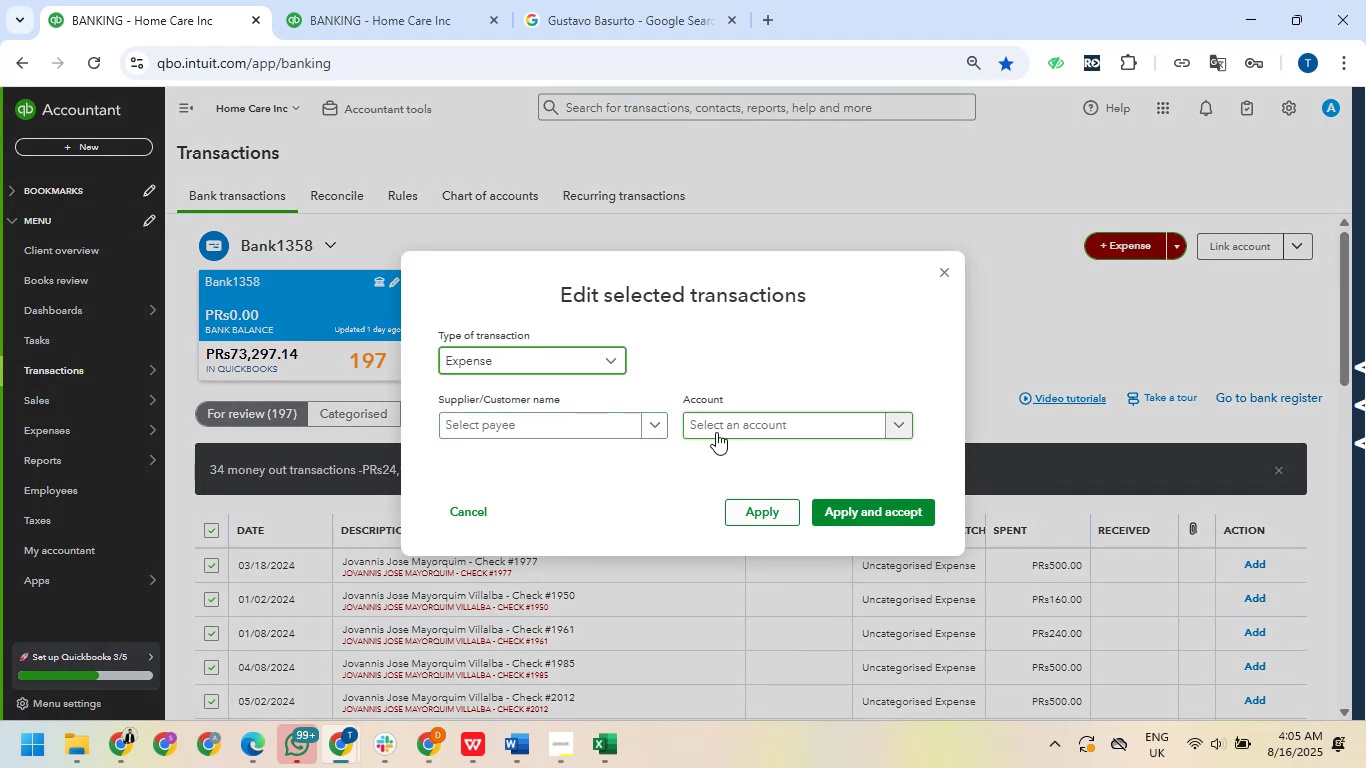 
left_click([715, 432])
 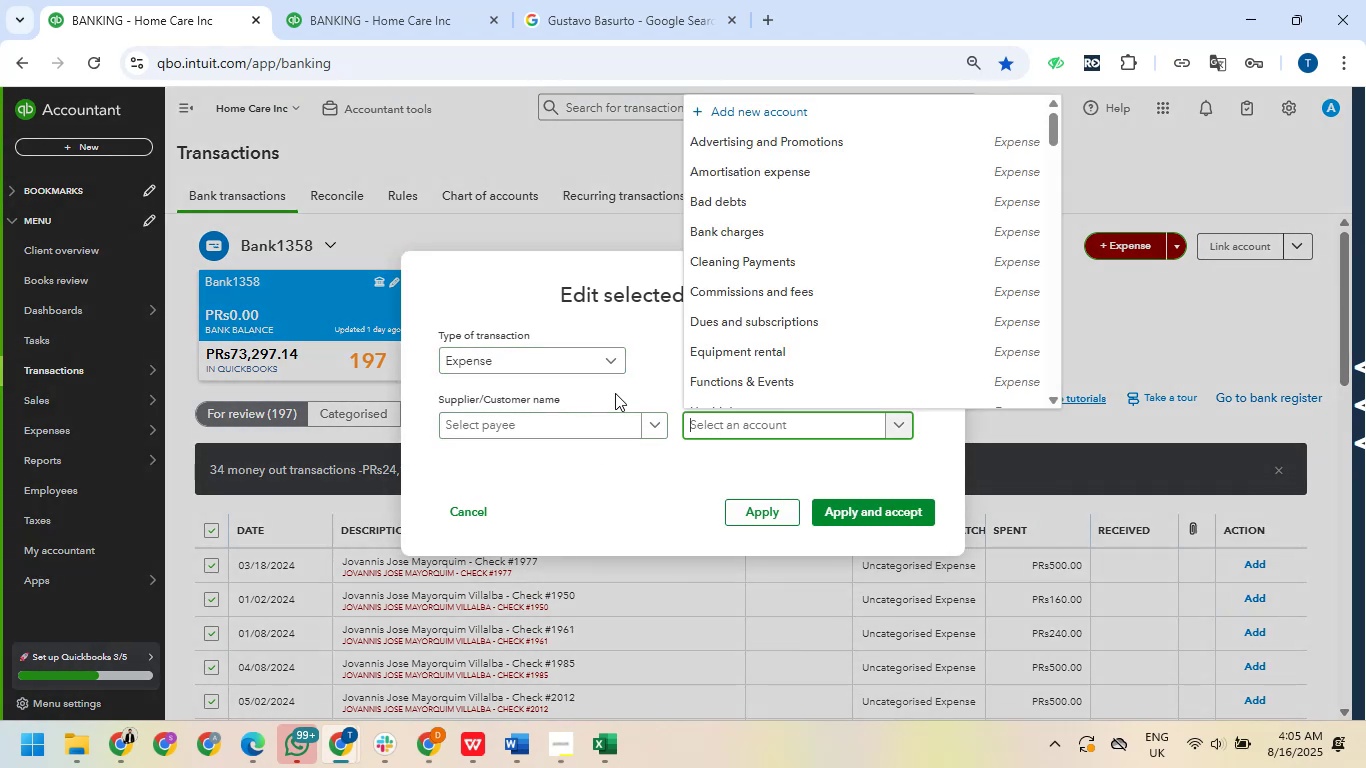 
type(repa)
 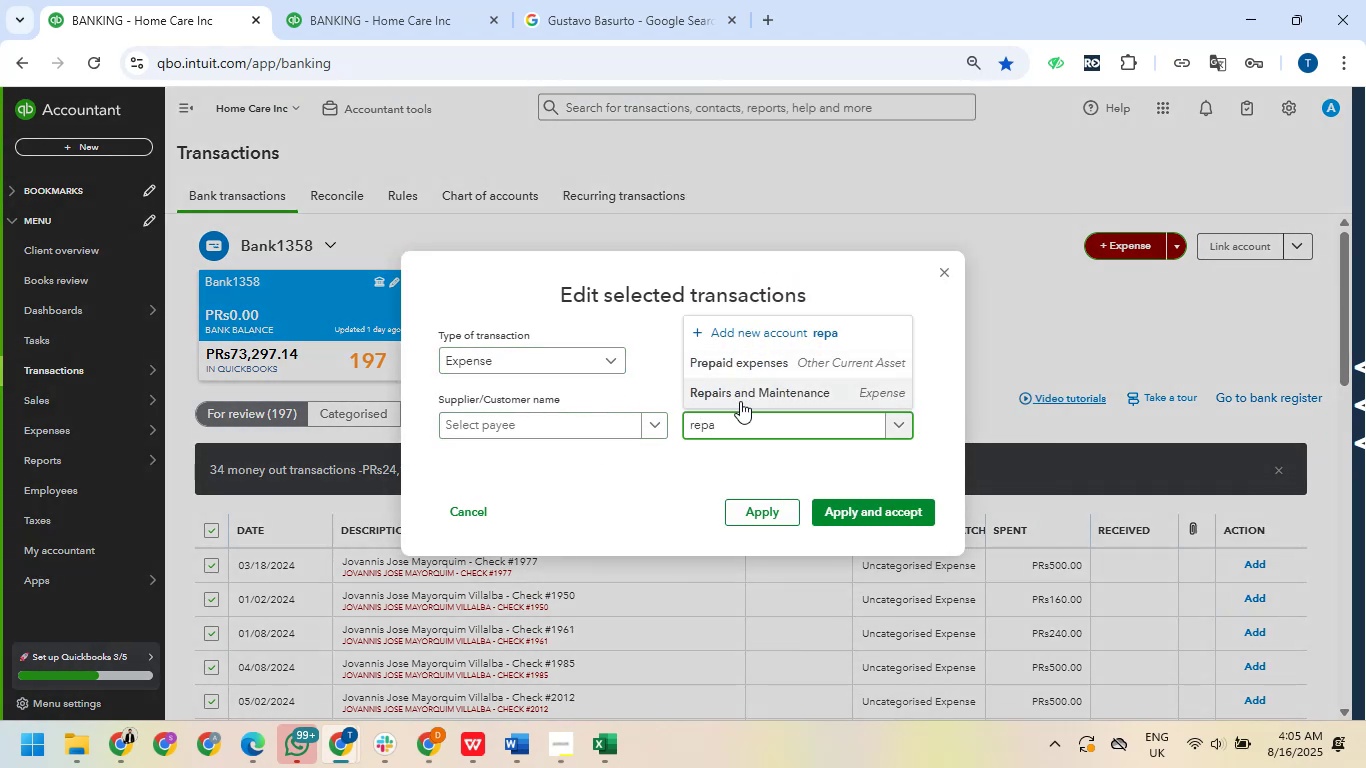 
left_click([743, 396])
 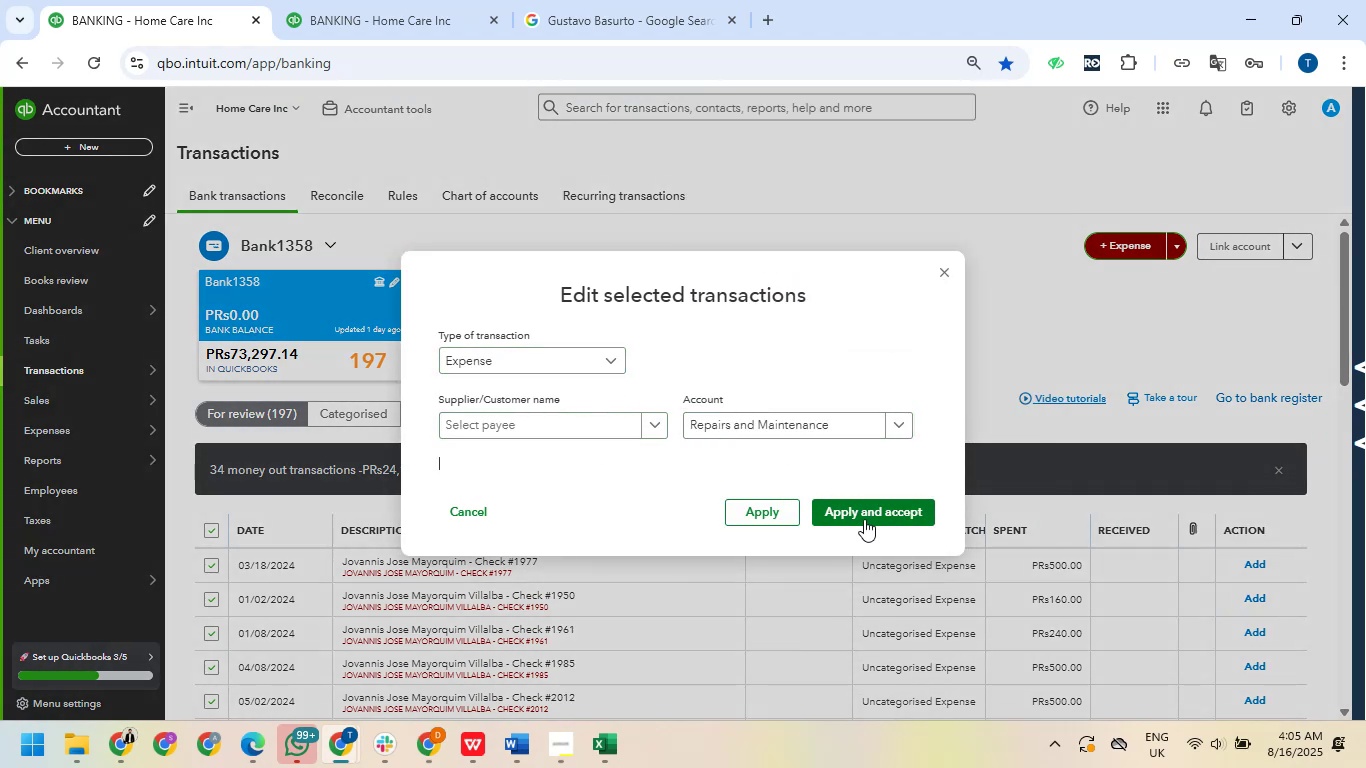 
left_click([864, 515])
 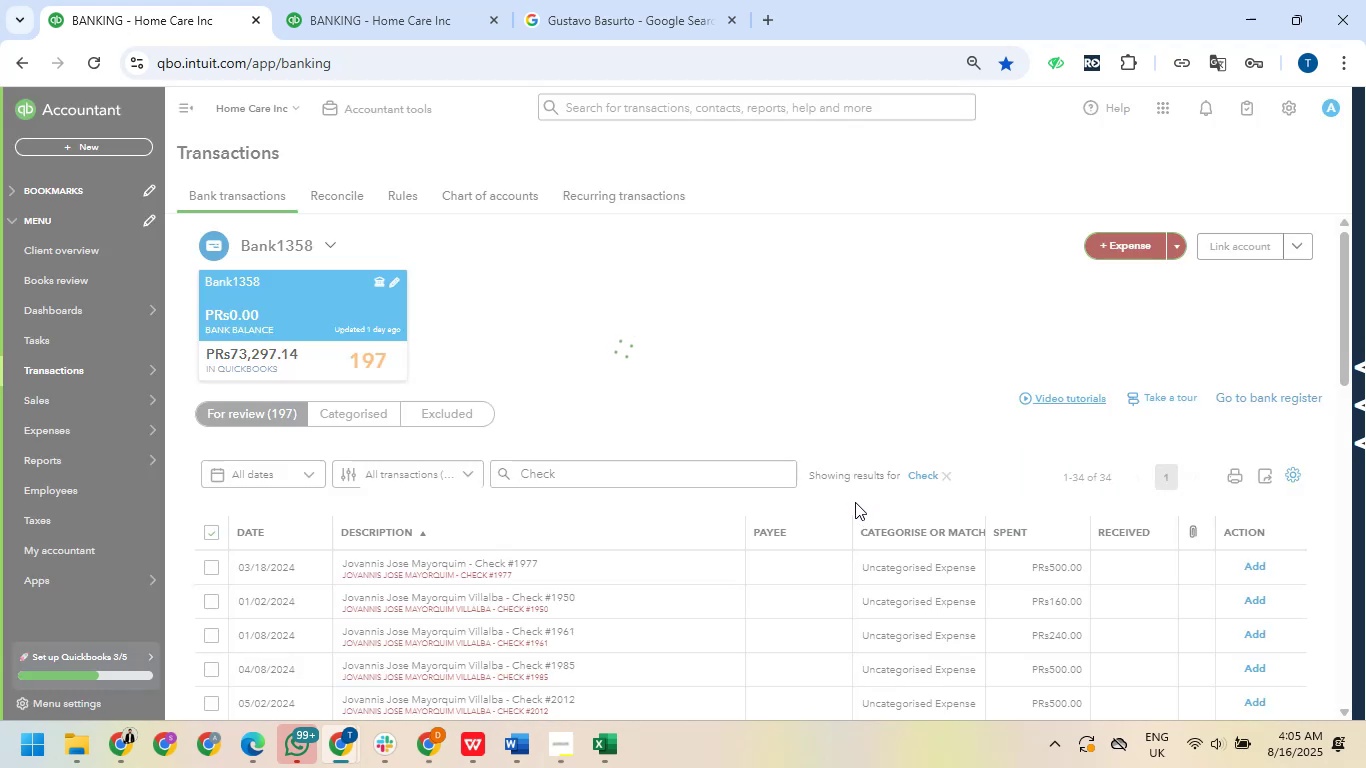 
wait(10.26)
 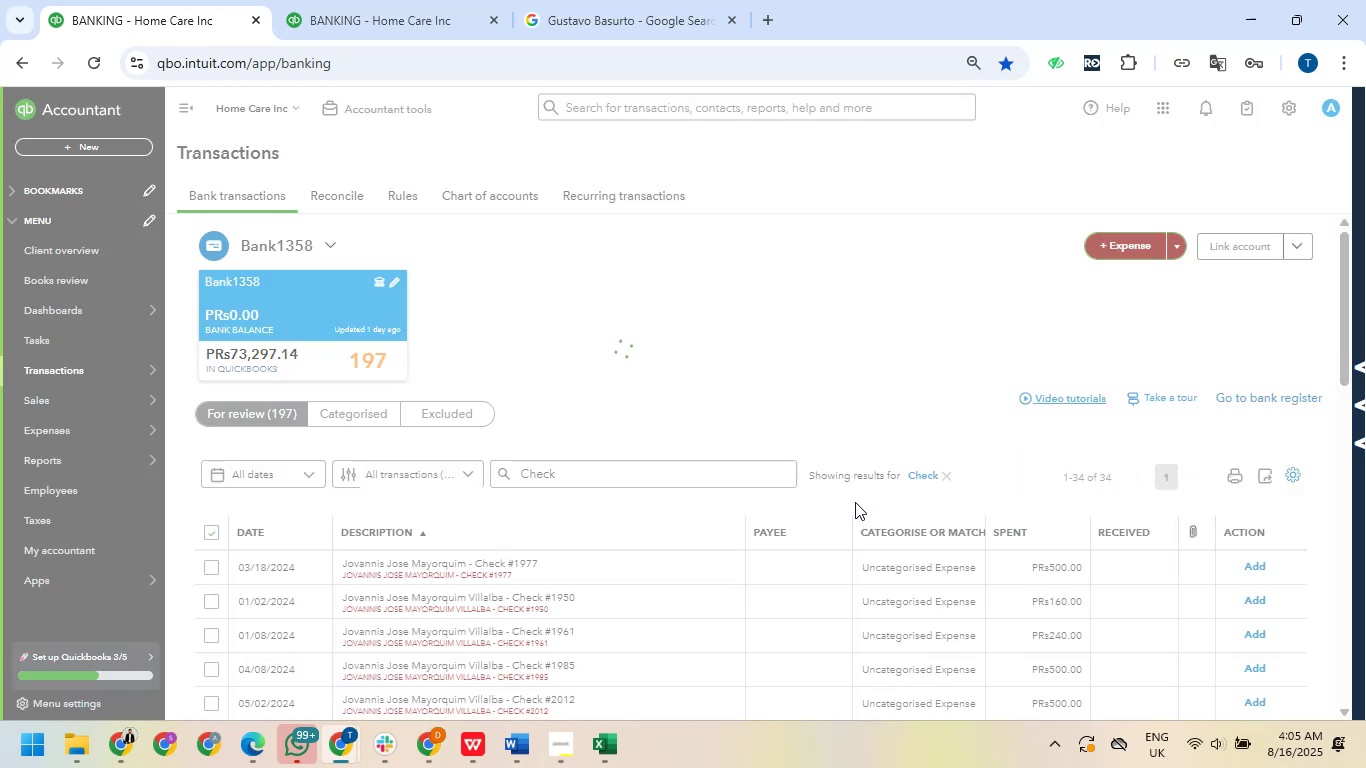 
left_click([953, 478])
 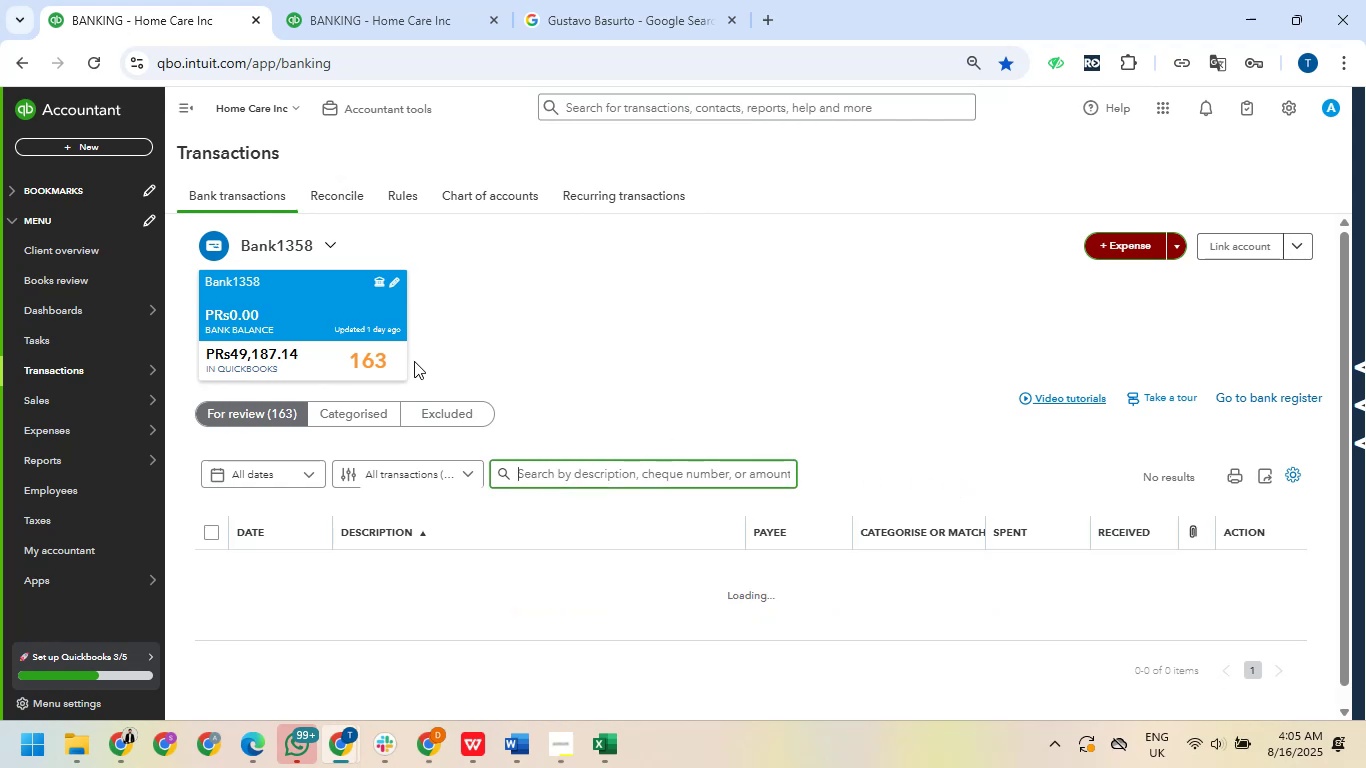 
scroll: coordinate [457, 391], scroll_direction: down, amount: 68.0
 